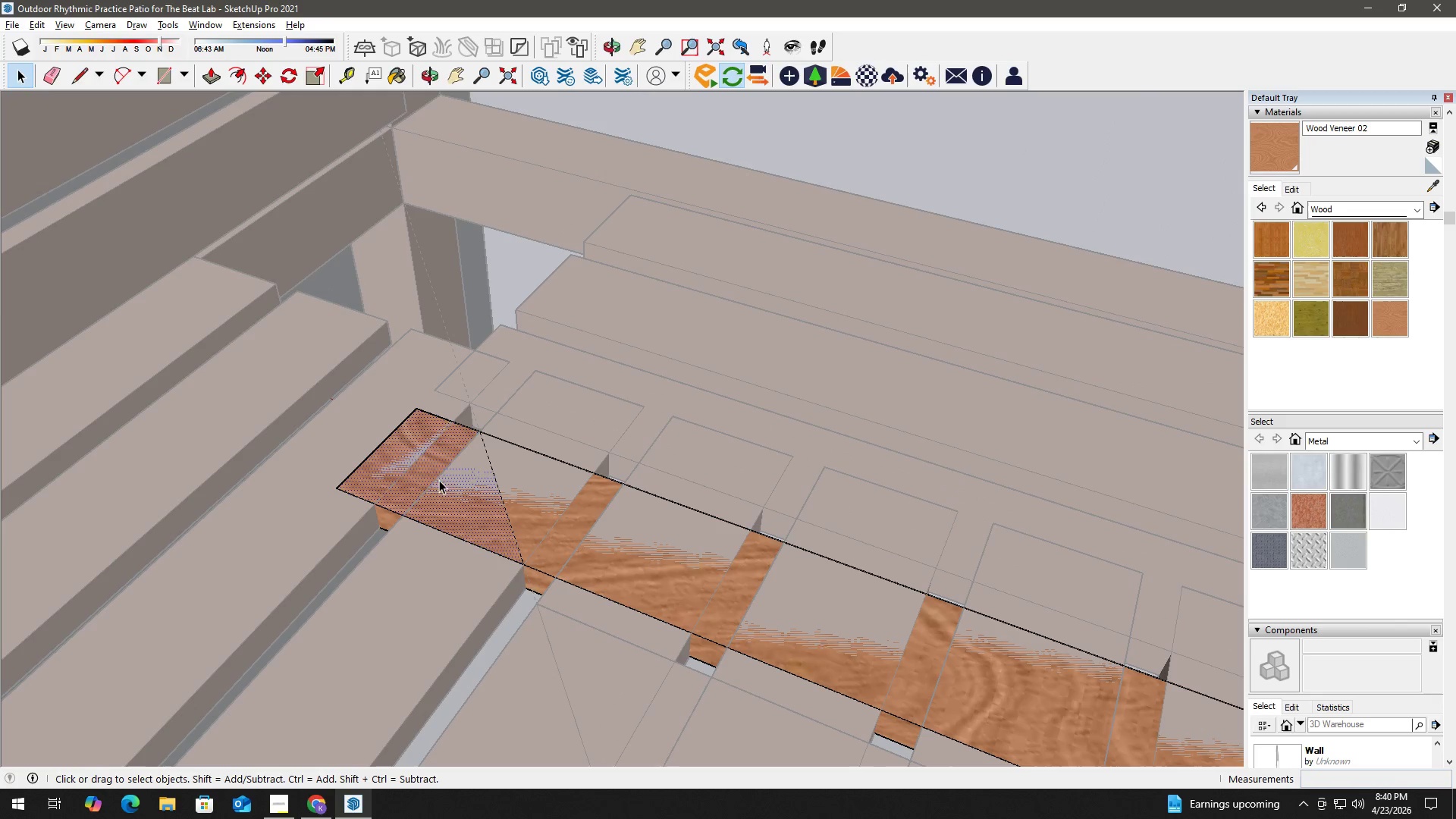 
key(P)
 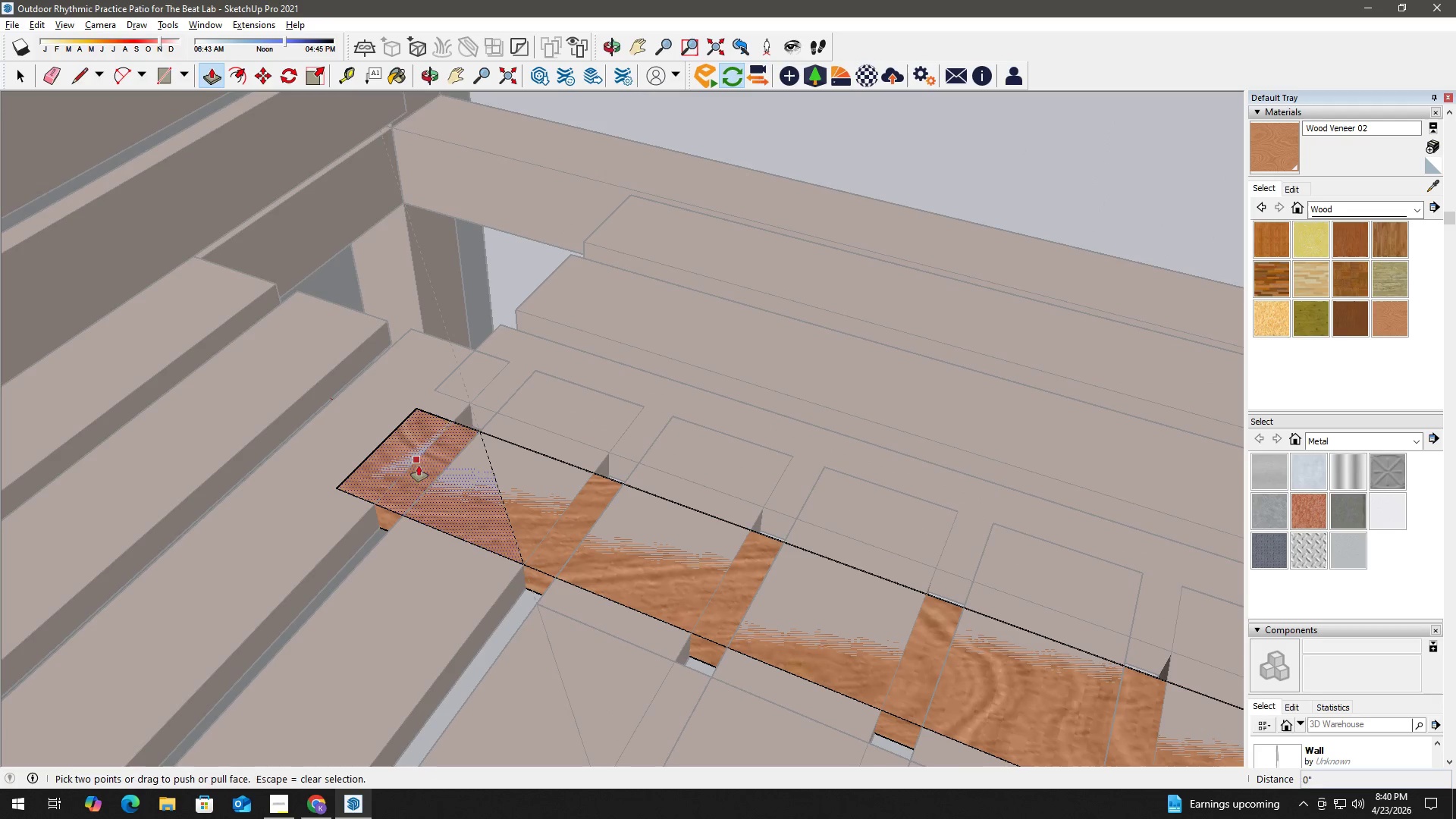 
left_click_drag(start_coordinate=[419, 463], to_coordinate=[422, 548])
 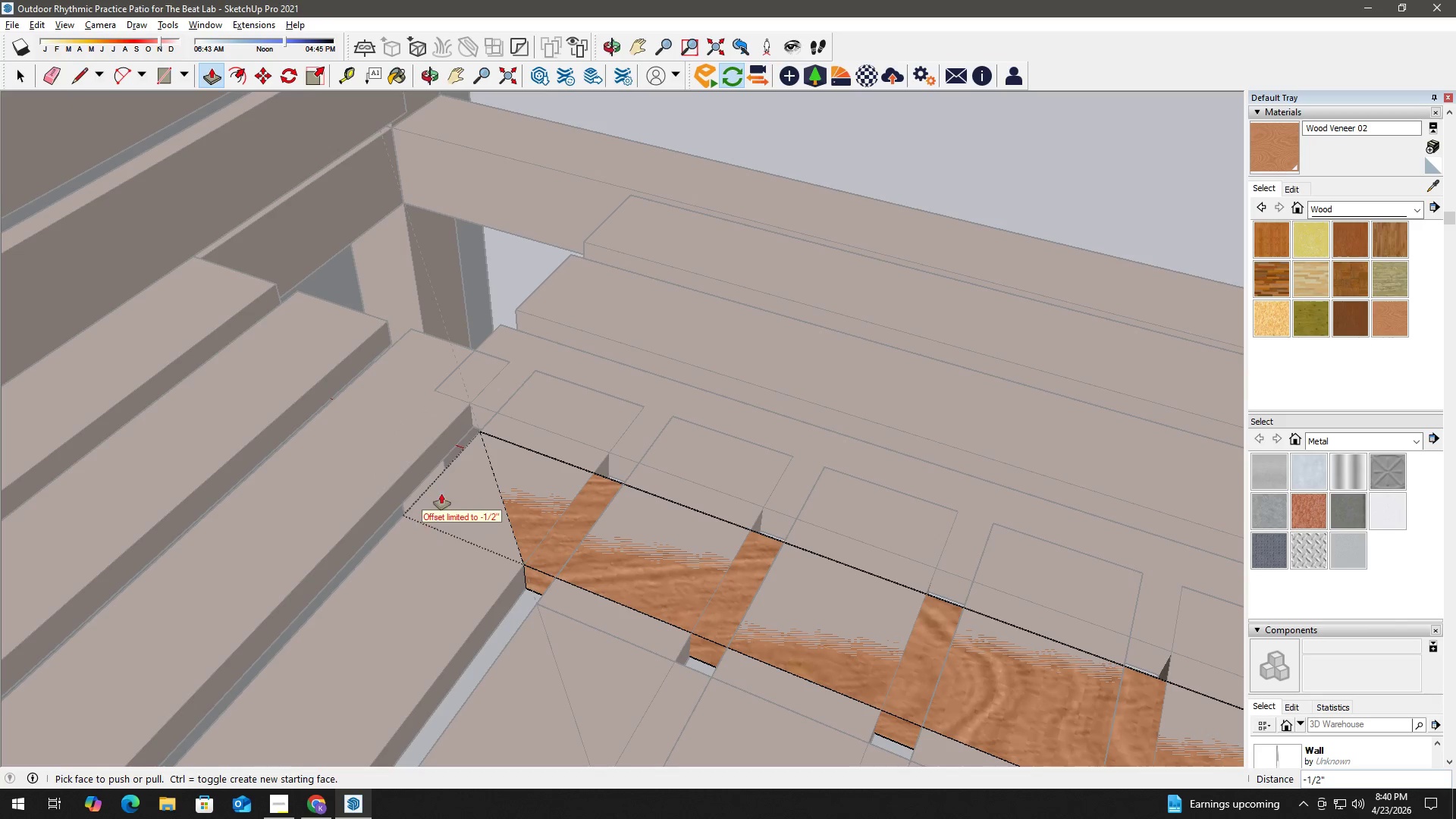 
key(Space)
 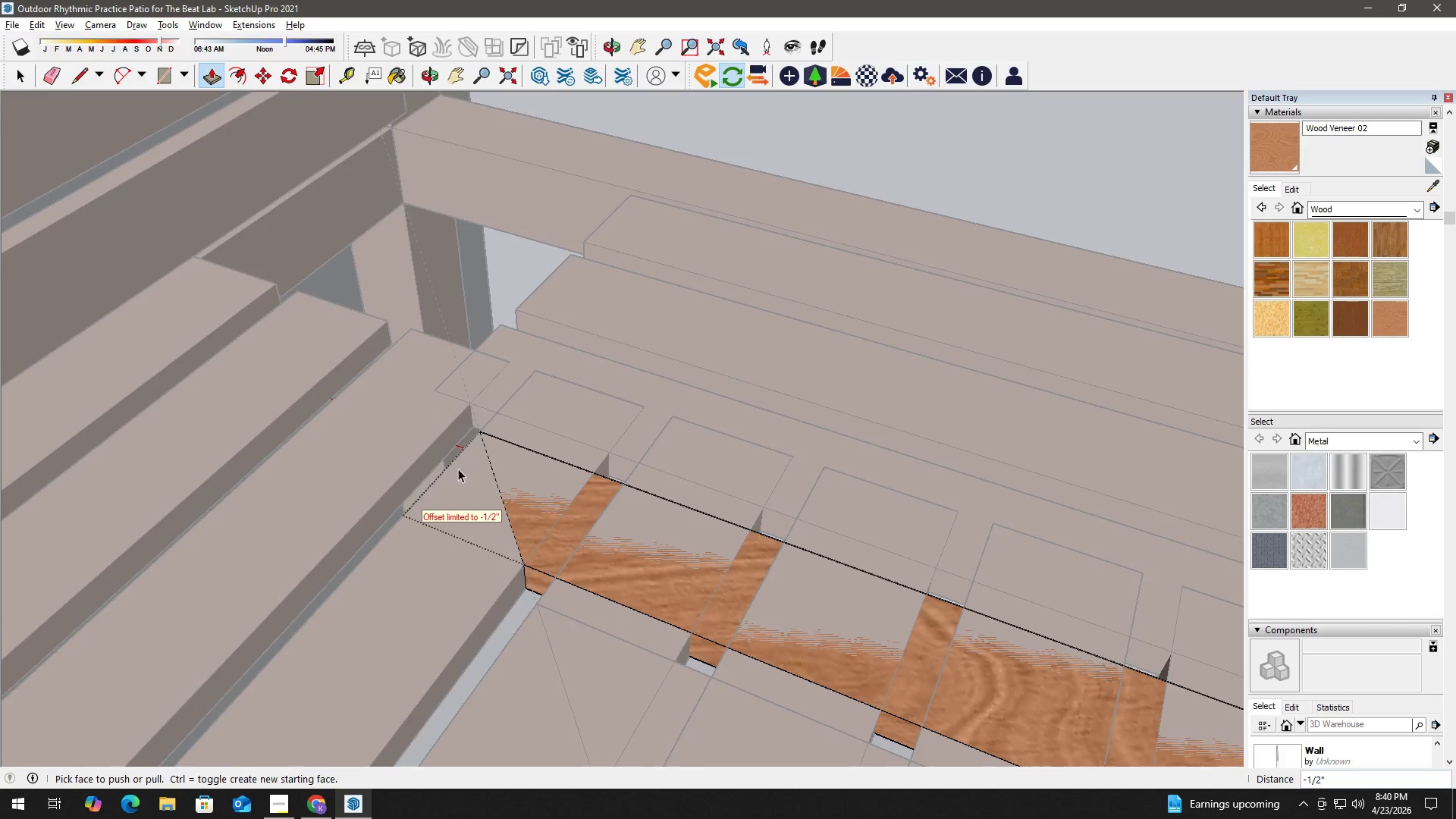 
key(Escape)
 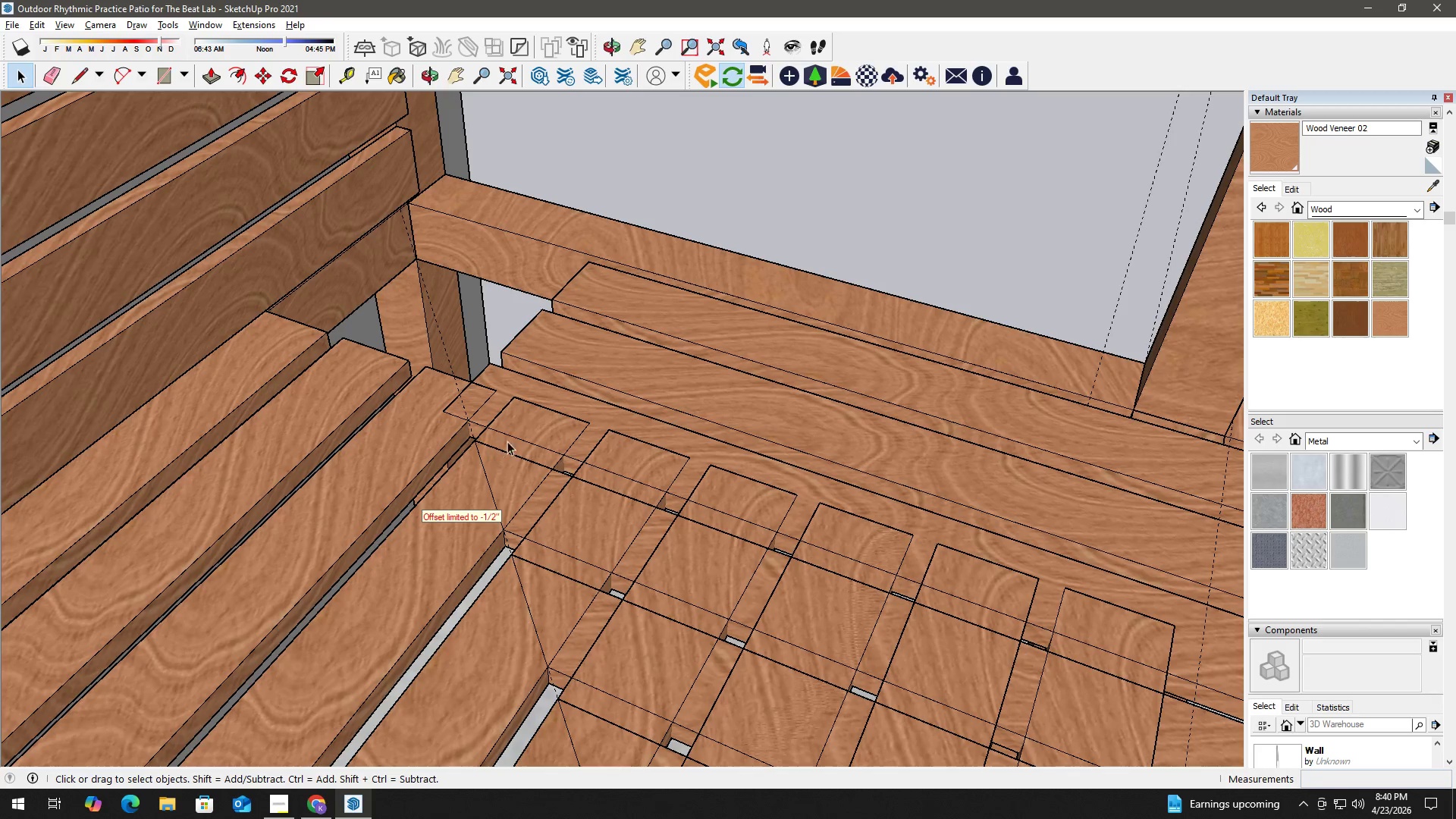 
key(Escape)
 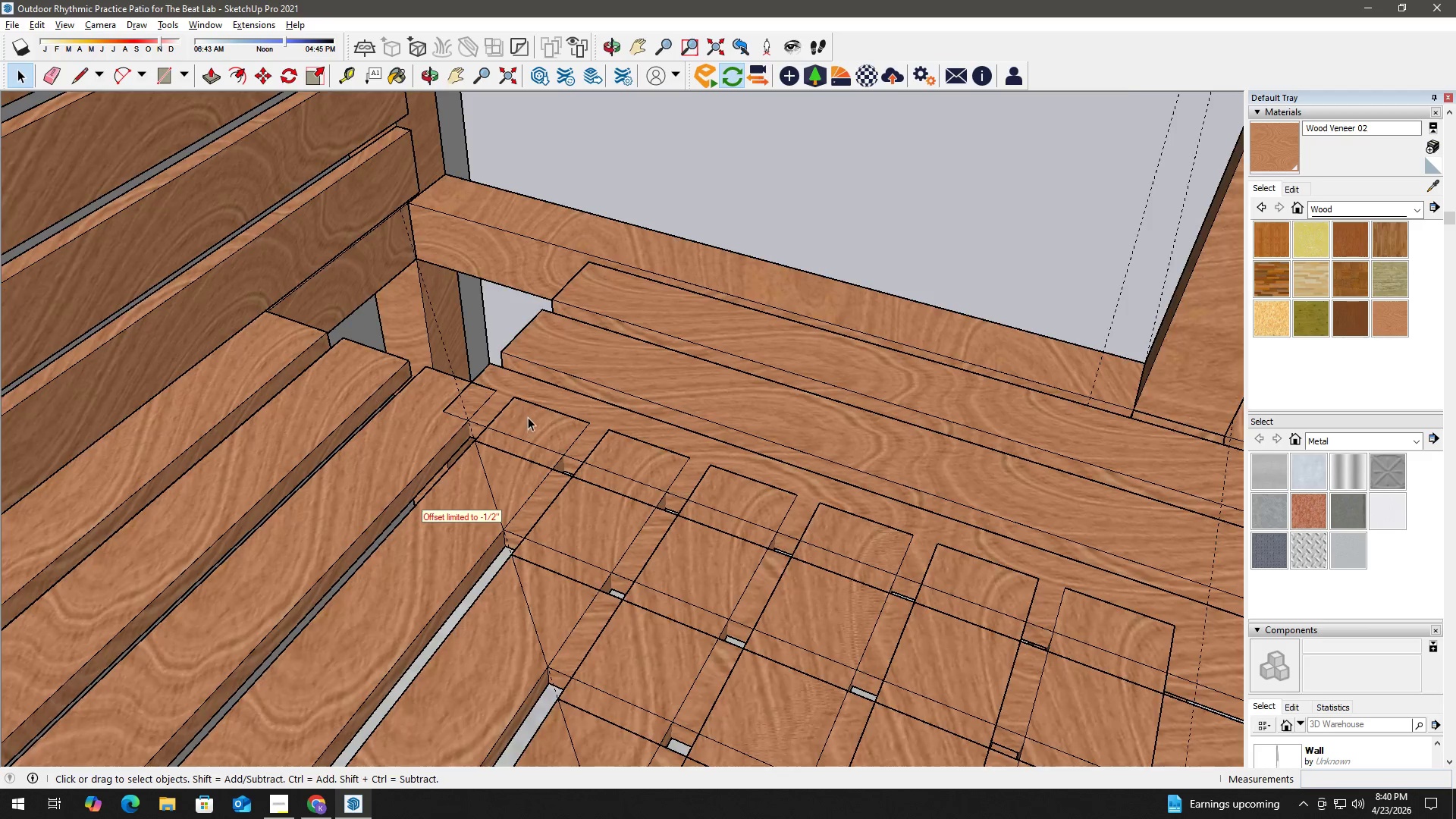 
scroll: coordinate [466, 457], scroll_direction: down, amount: 4.0
 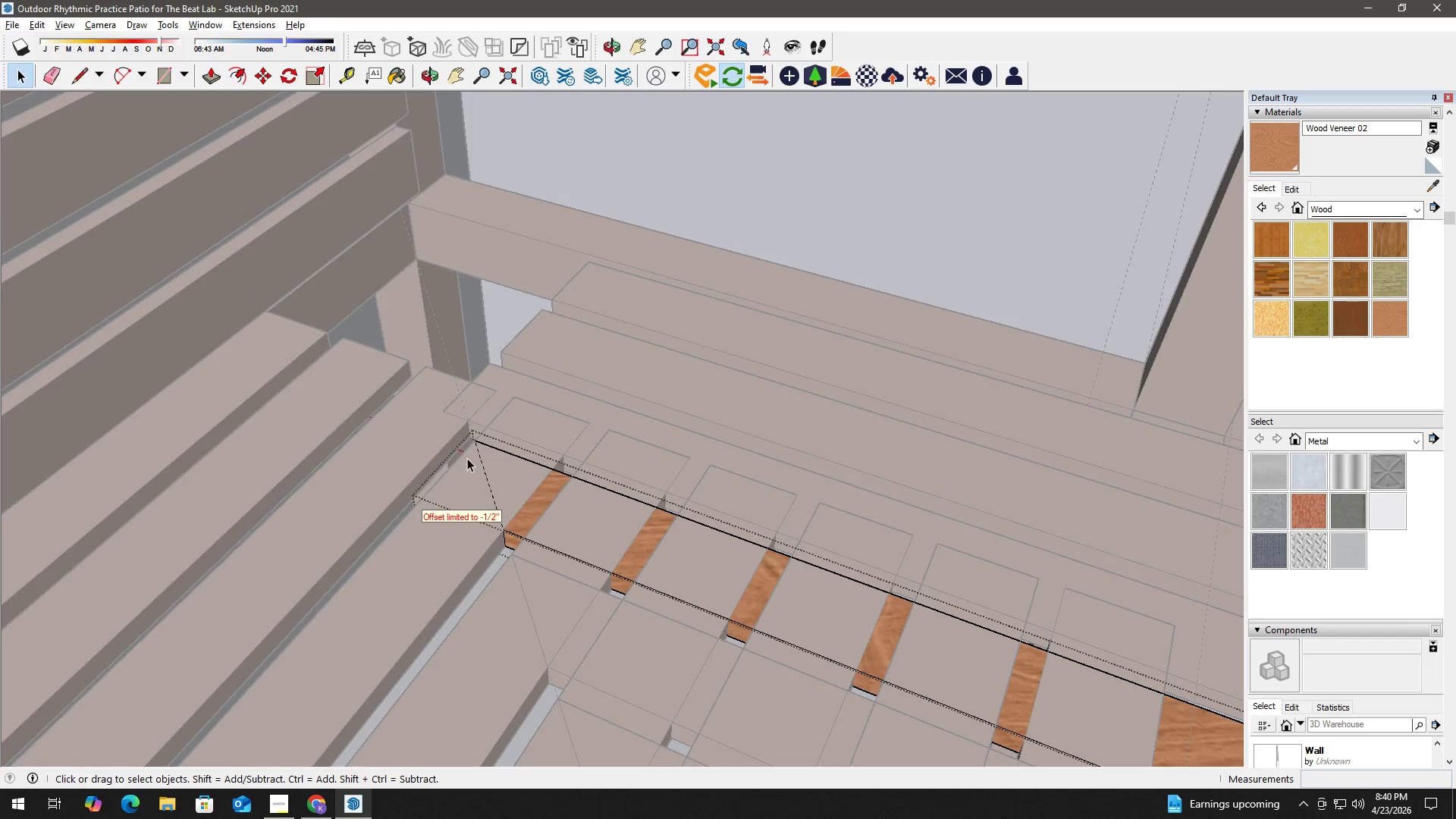 
left_click([526, 392])
 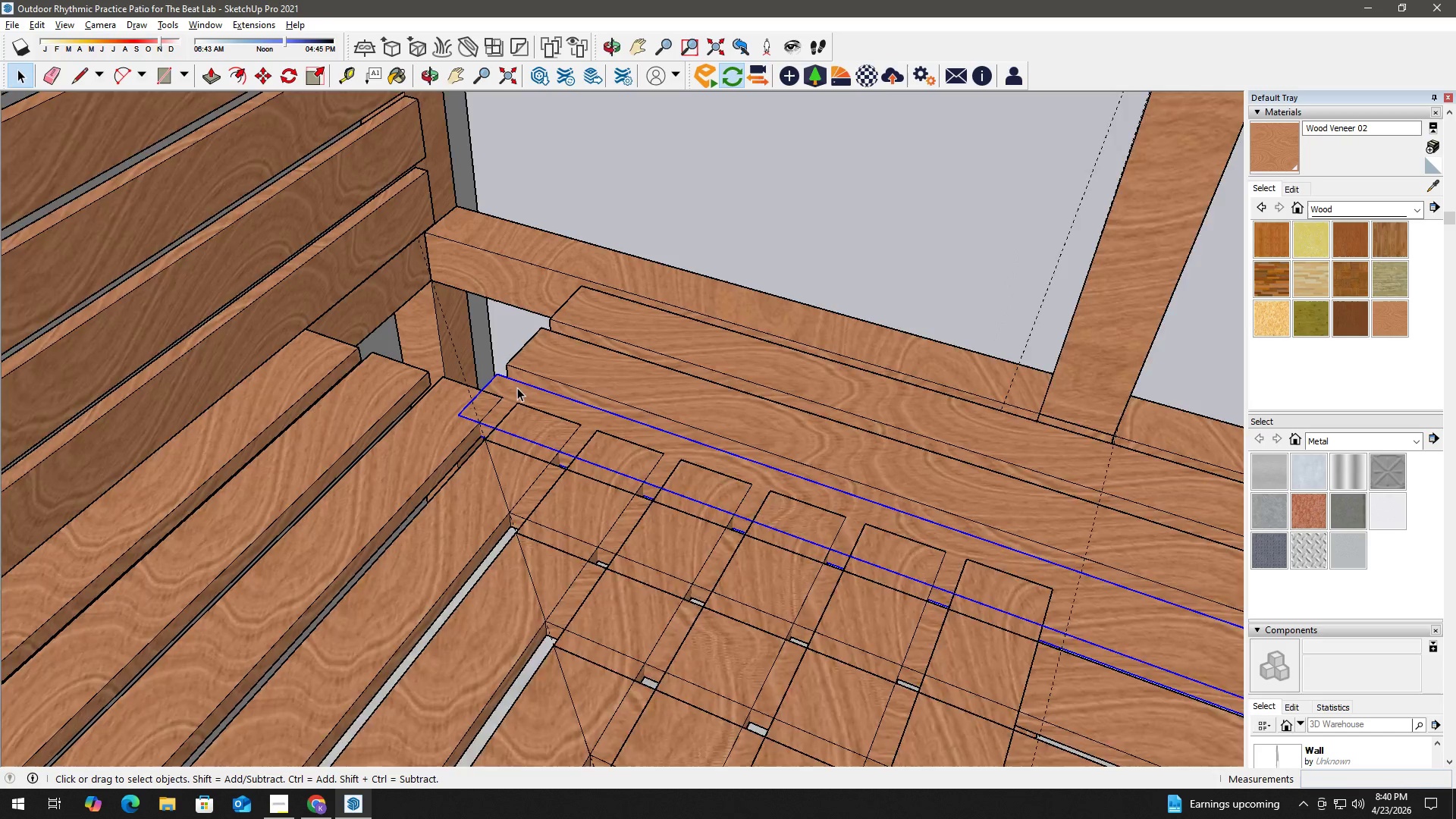 
scroll: coordinate [529, 413], scroll_direction: down, amount: 3.0
 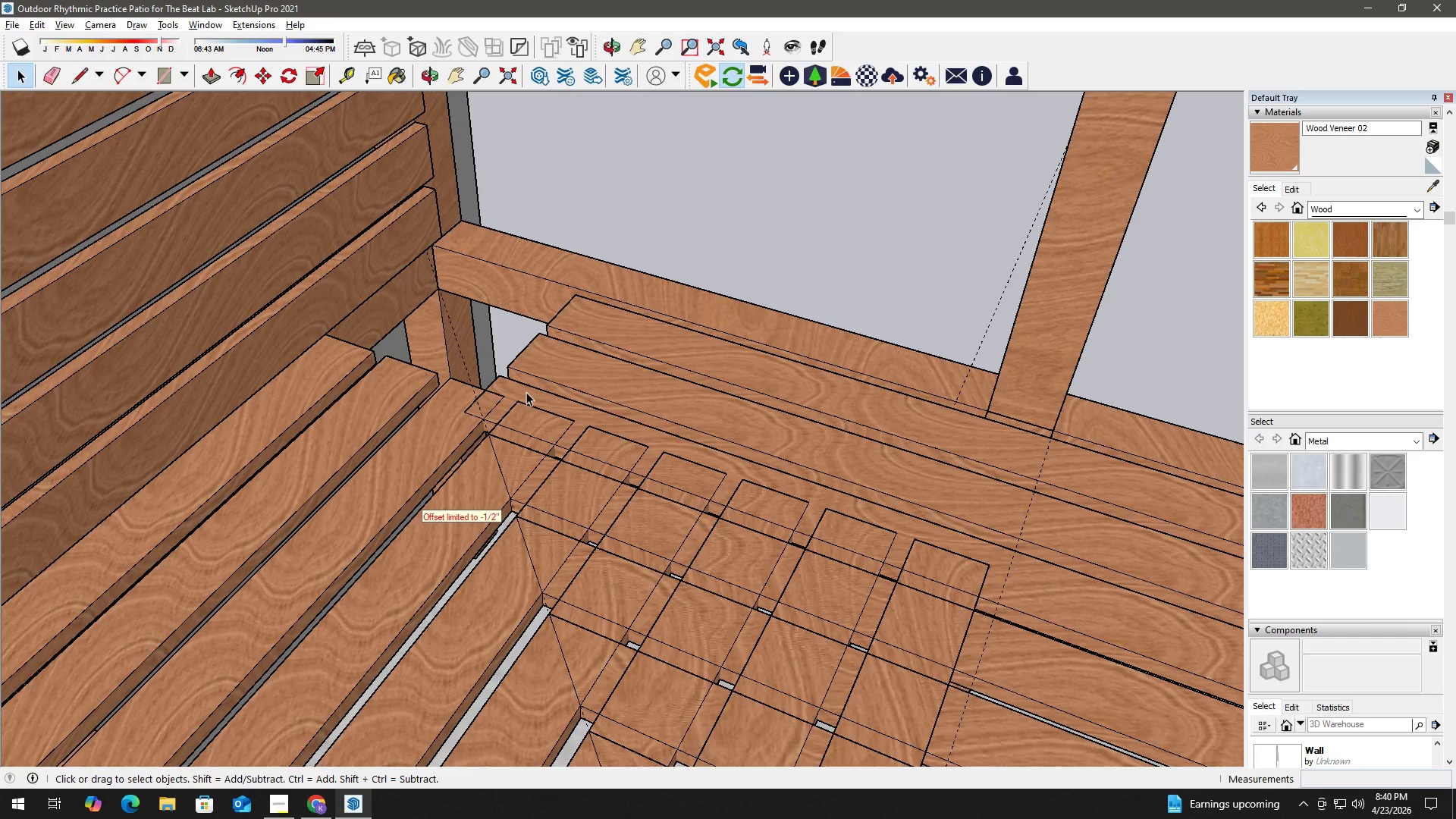 
scroll: coordinate [522, 479], scroll_direction: up, amount: 6.0
 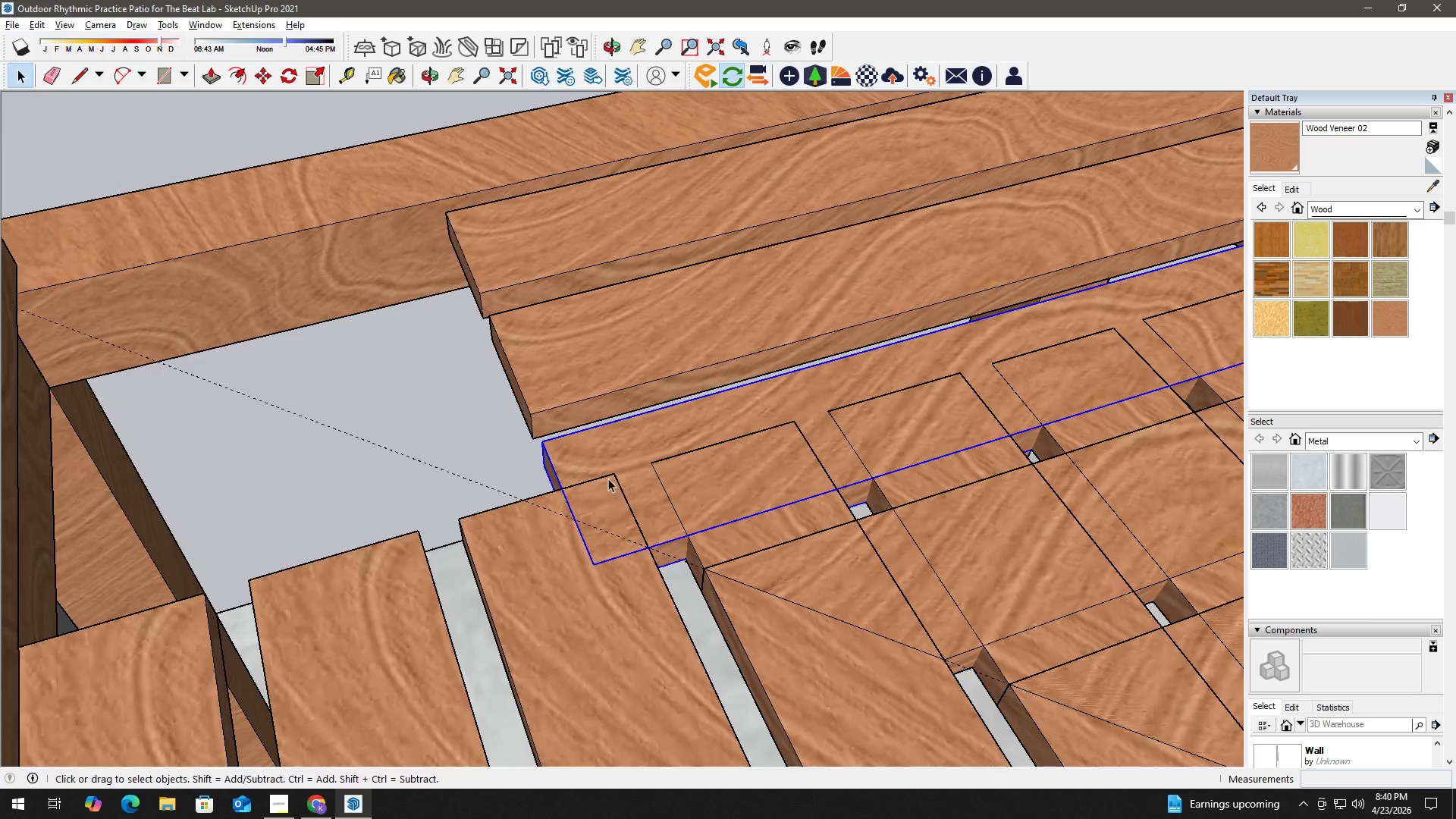 
key(H)
 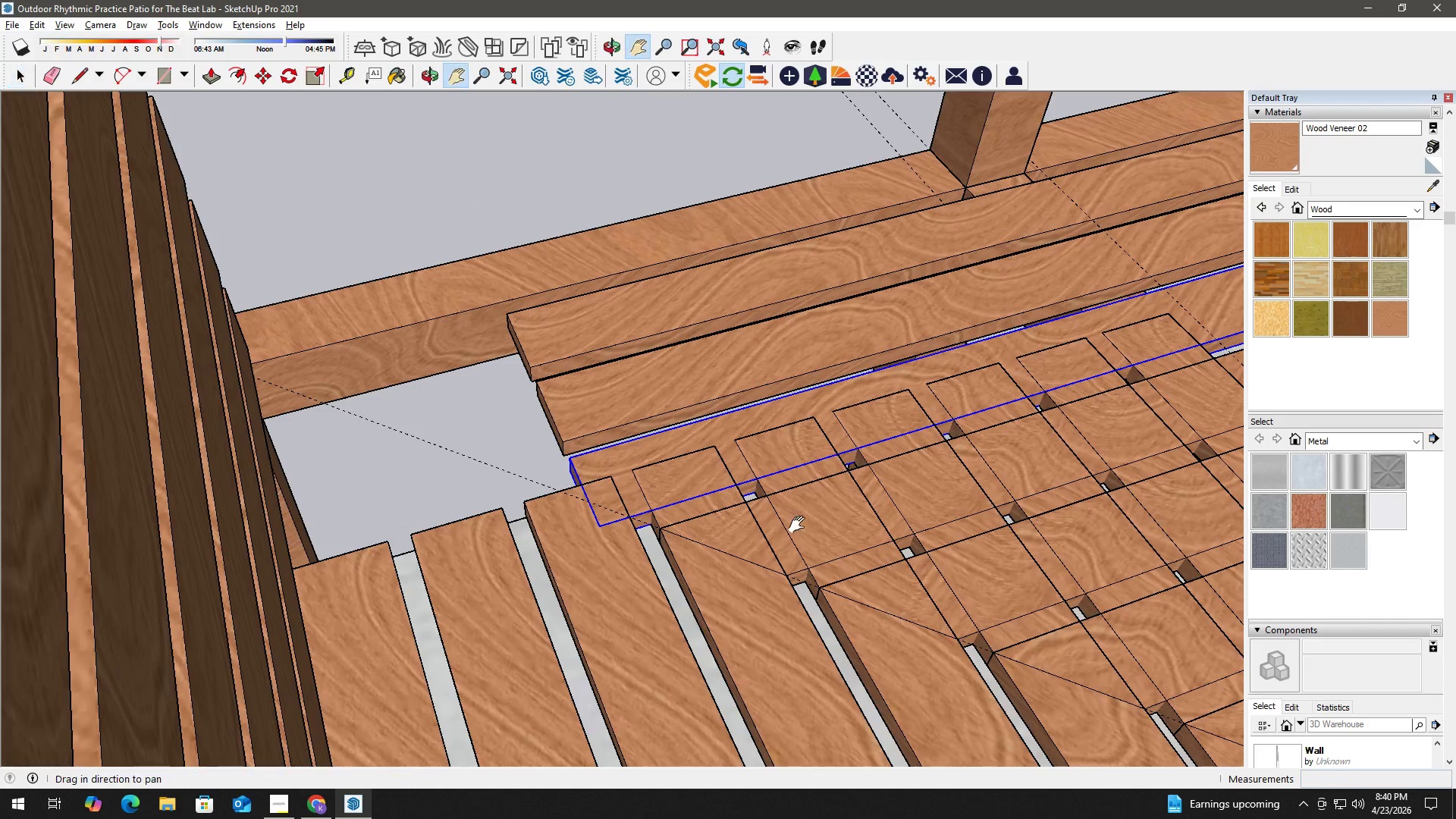 
left_click_drag(start_coordinate=[800, 525], to_coordinate=[306, 415])
 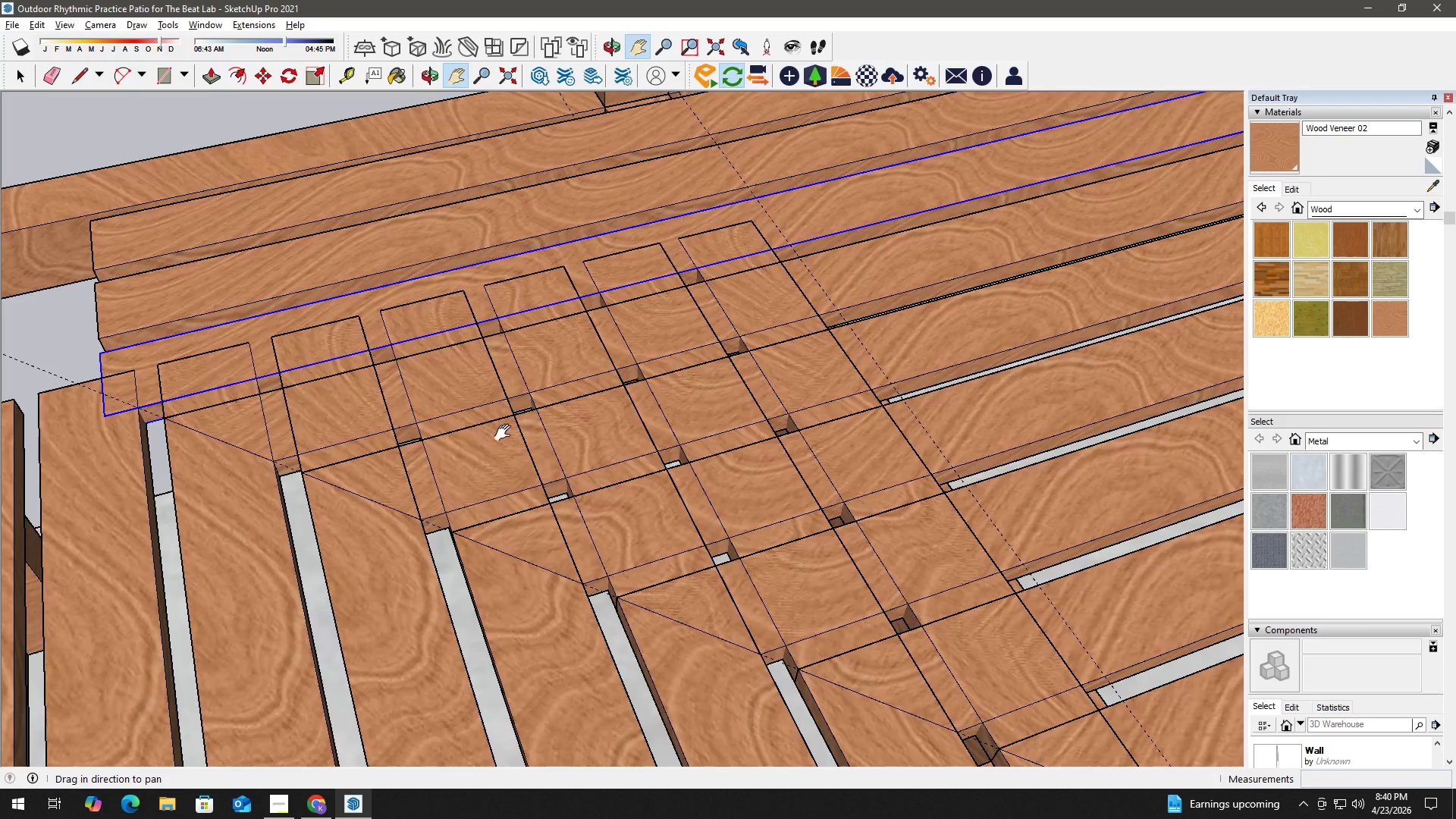 
scroll: coordinate [598, 457], scroll_direction: down, amount: 13.0
 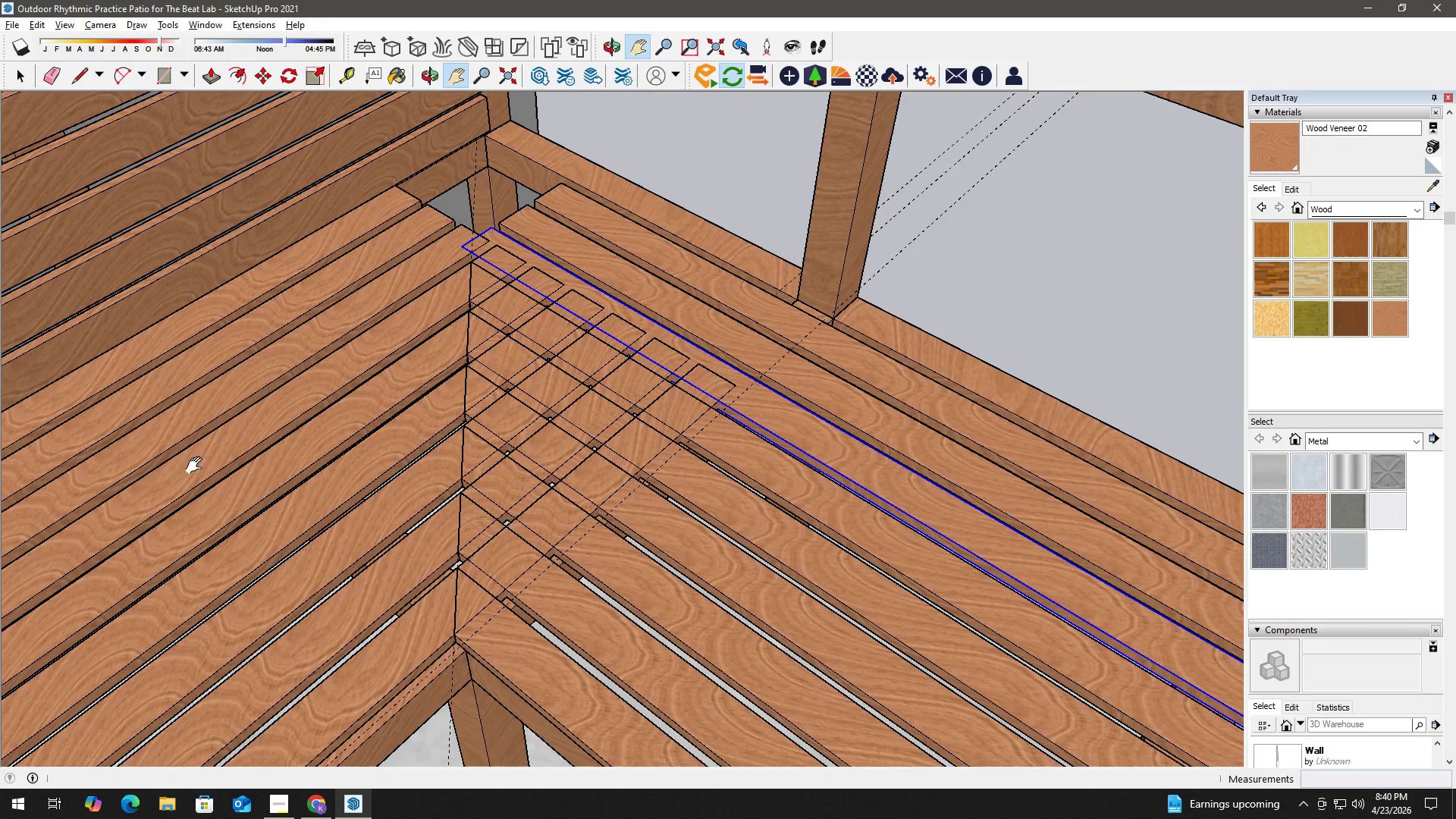 
key(Space)
 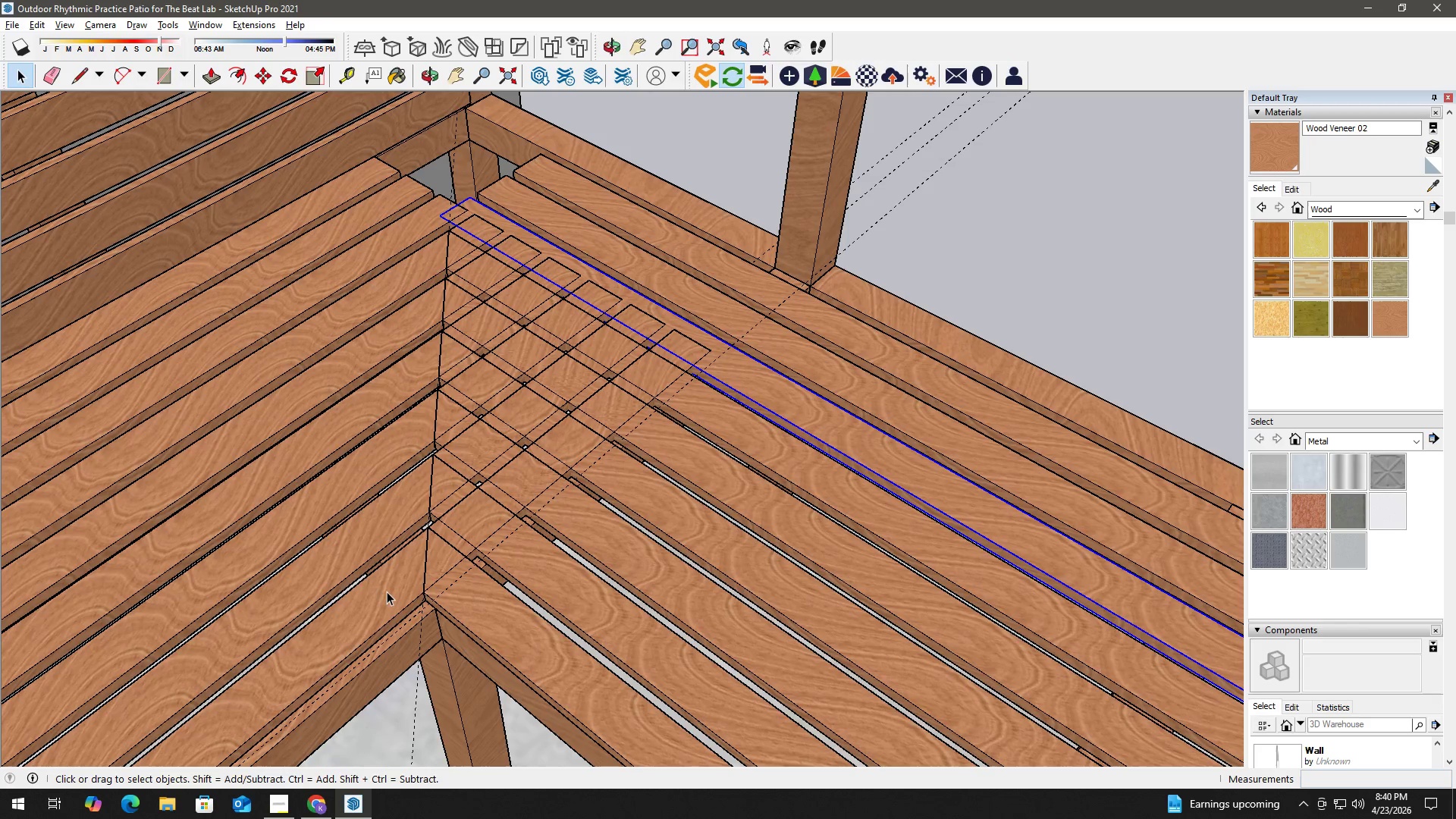 
left_click([389, 591])
 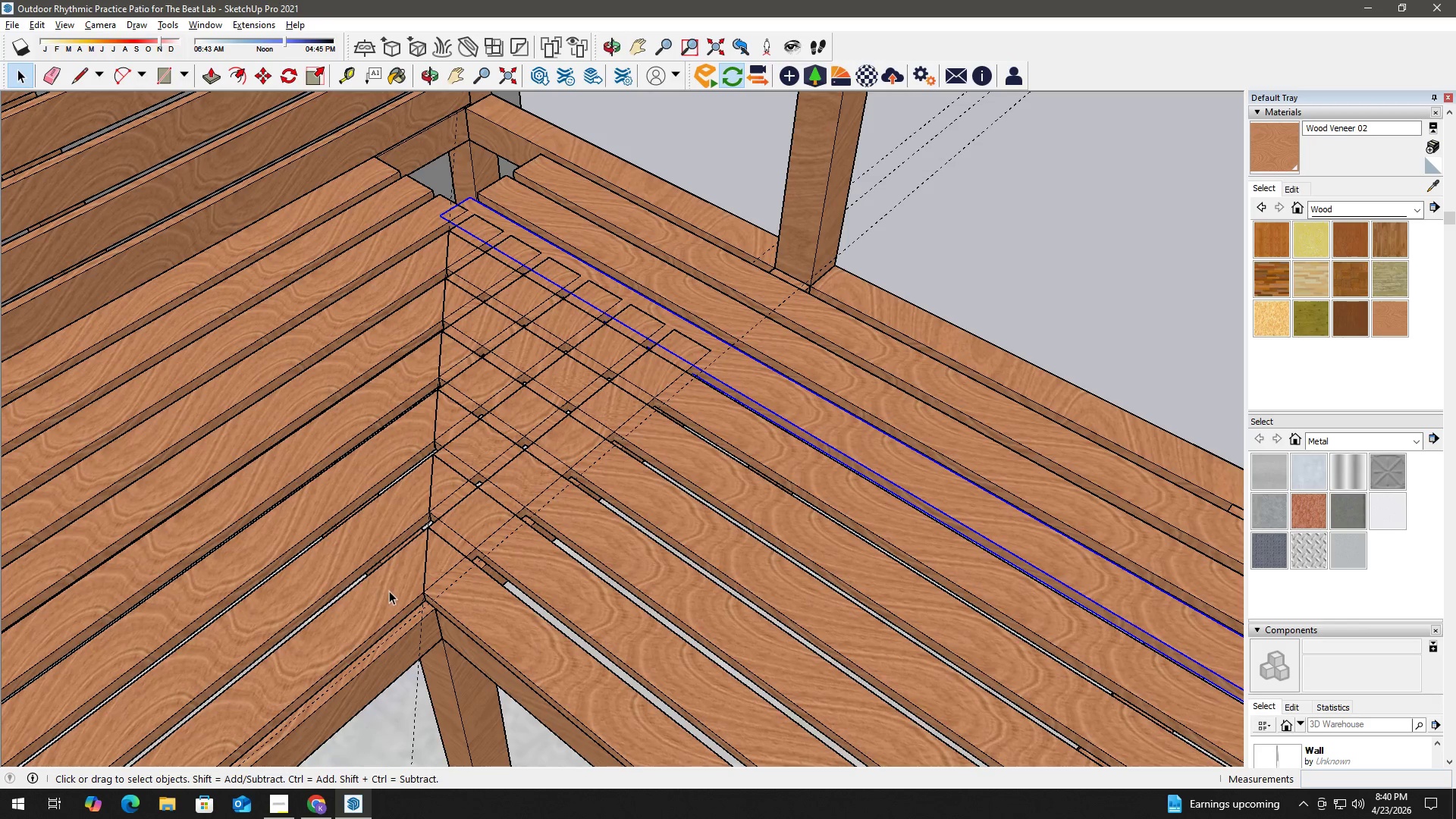 
scroll: coordinate [315, 613], scroll_direction: none, amount: 0.0
 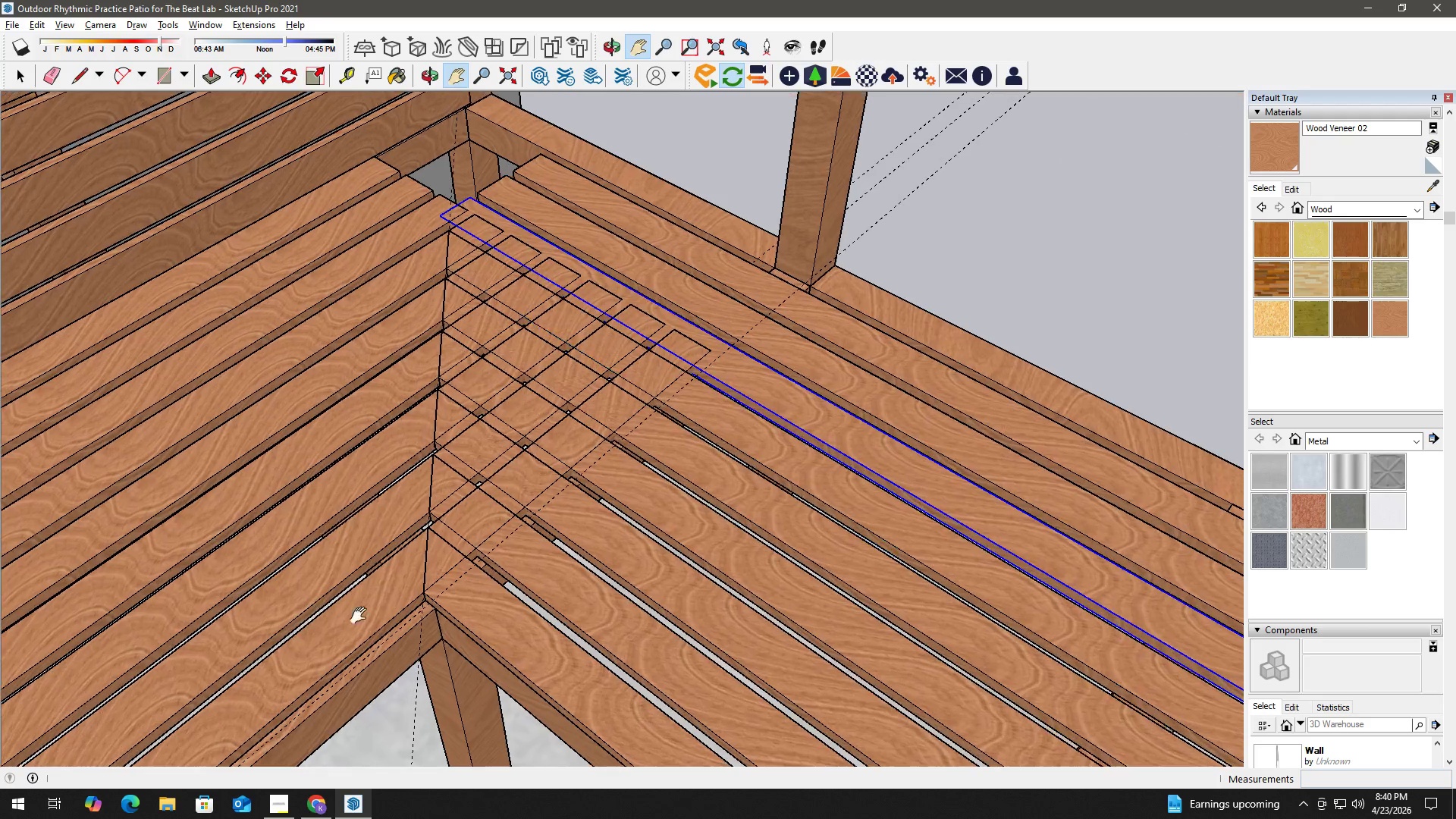 
double_click([389, 591])
 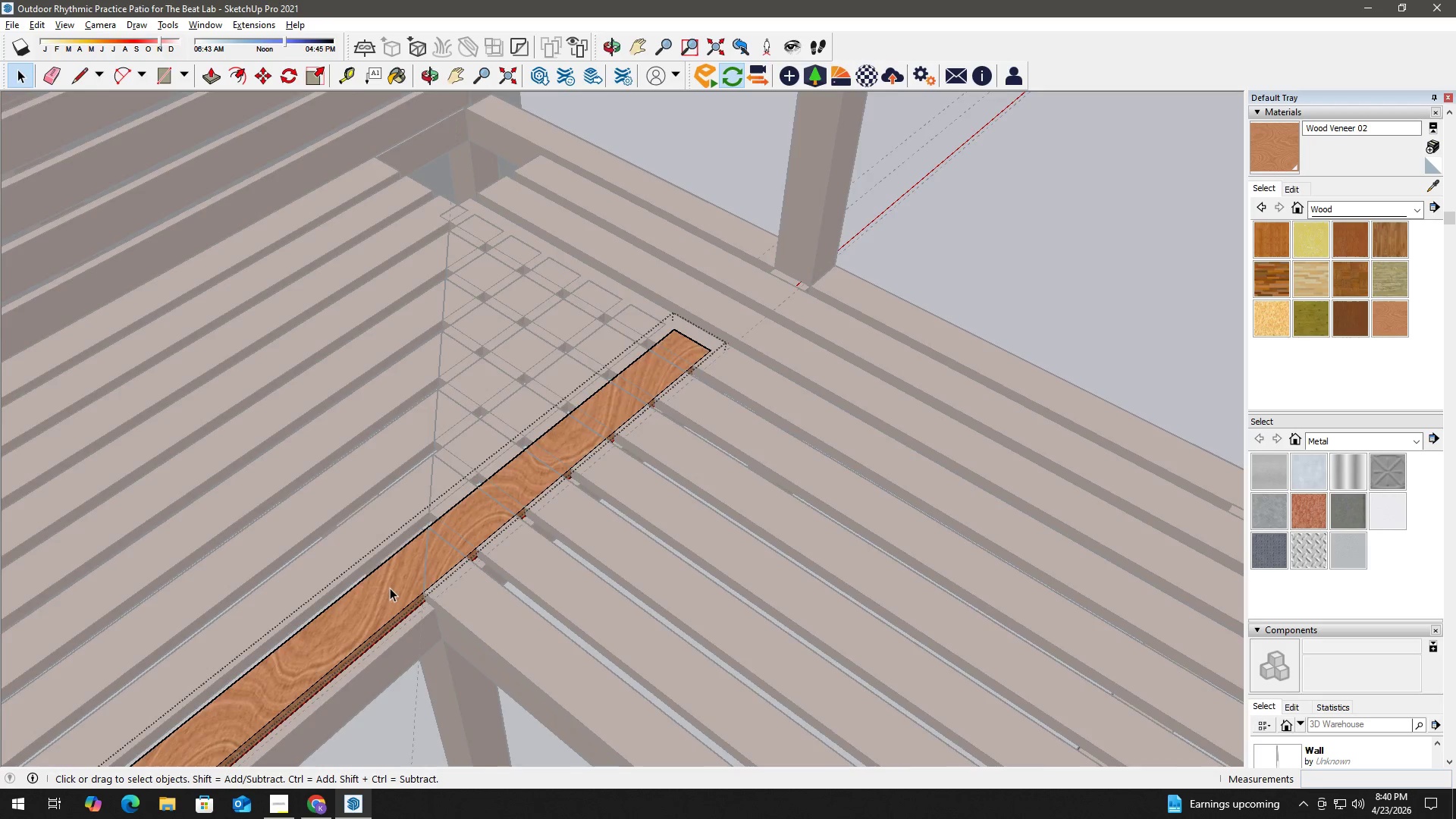 
scroll: coordinate [429, 548], scroll_direction: up, amount: 1.0
 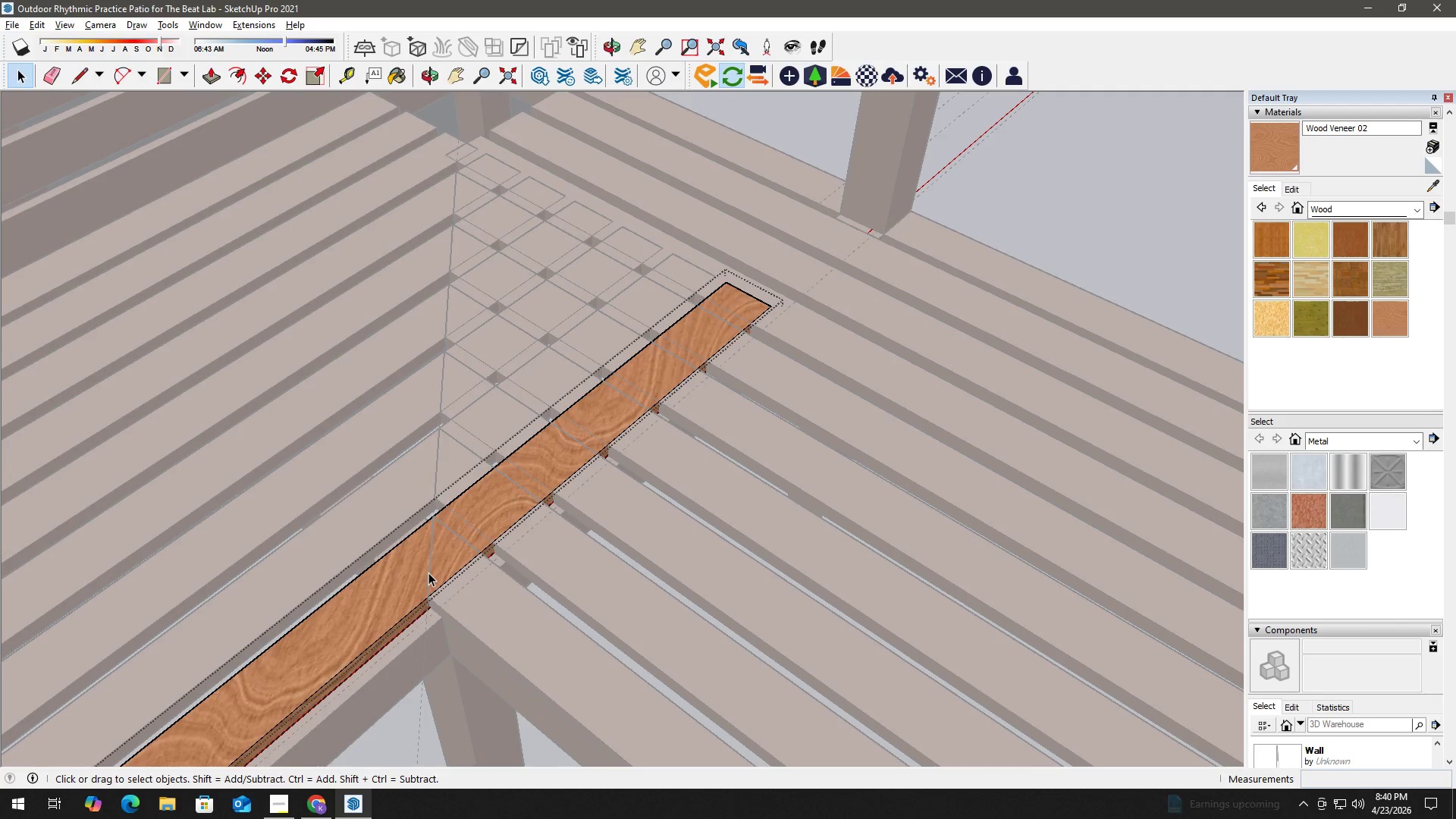 
key(L)
 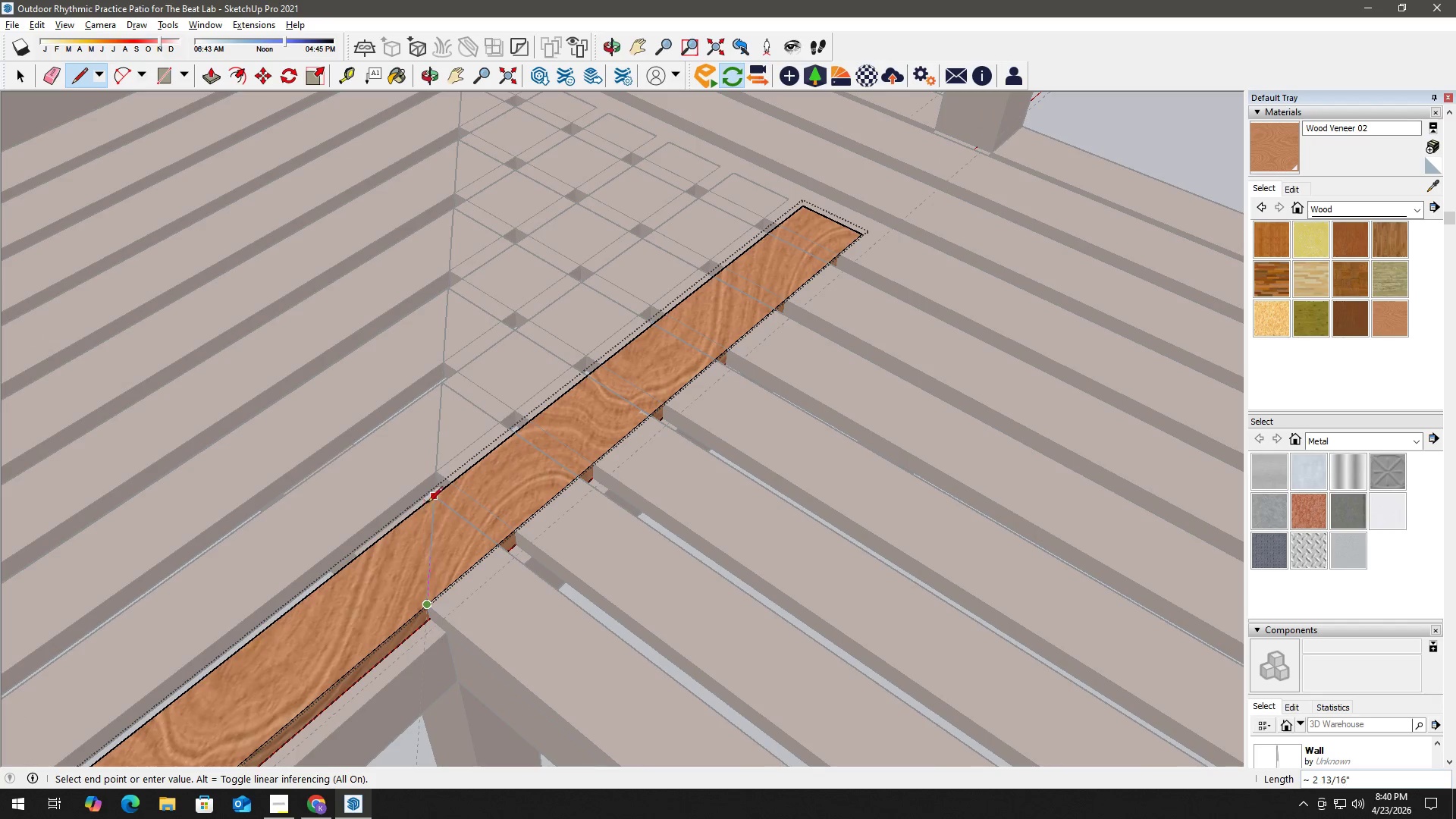 
scroll: coordinate [431, 579], scroll_direction: up, amount: 3.0
 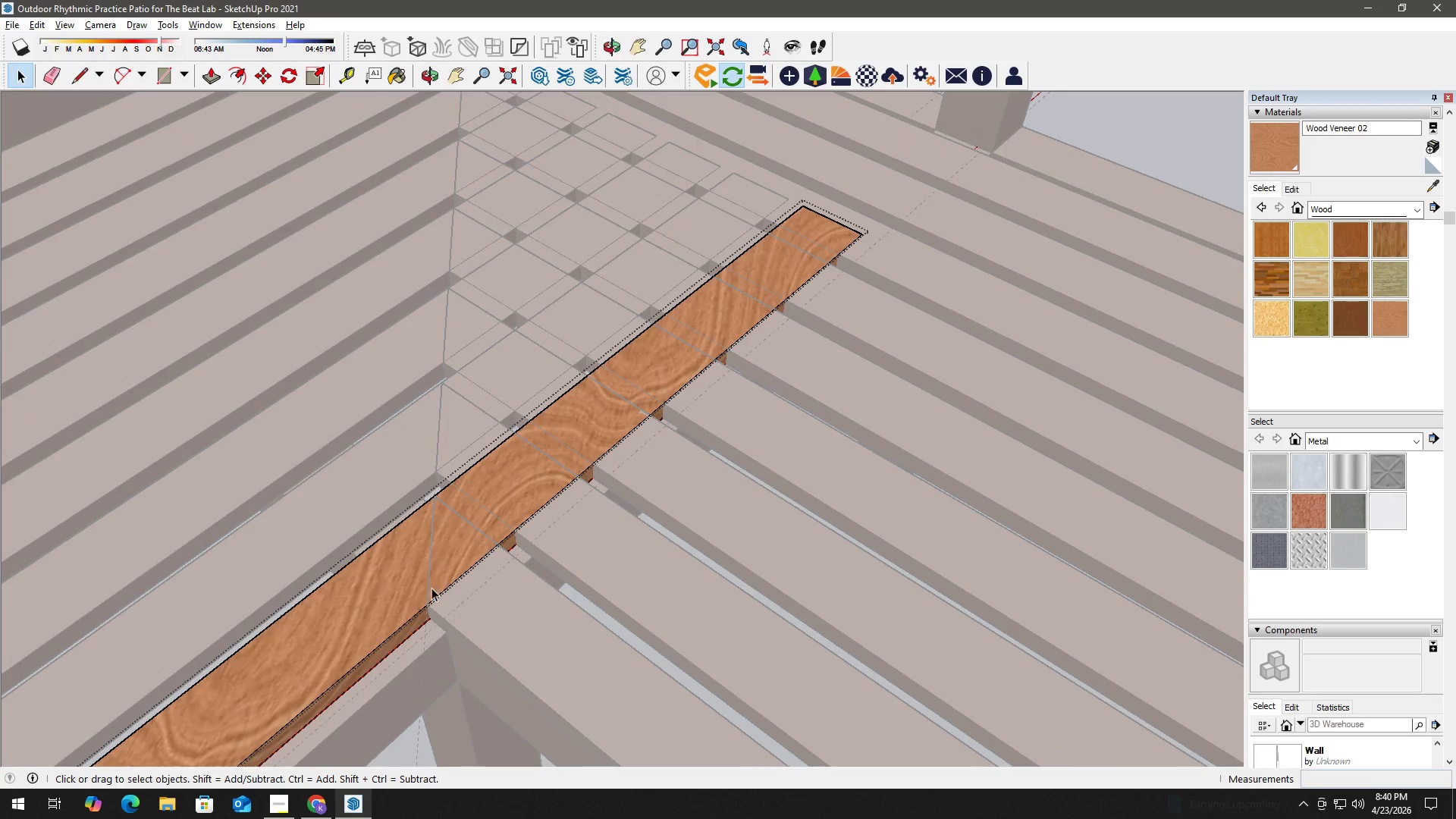 
left_click([430, 502])
 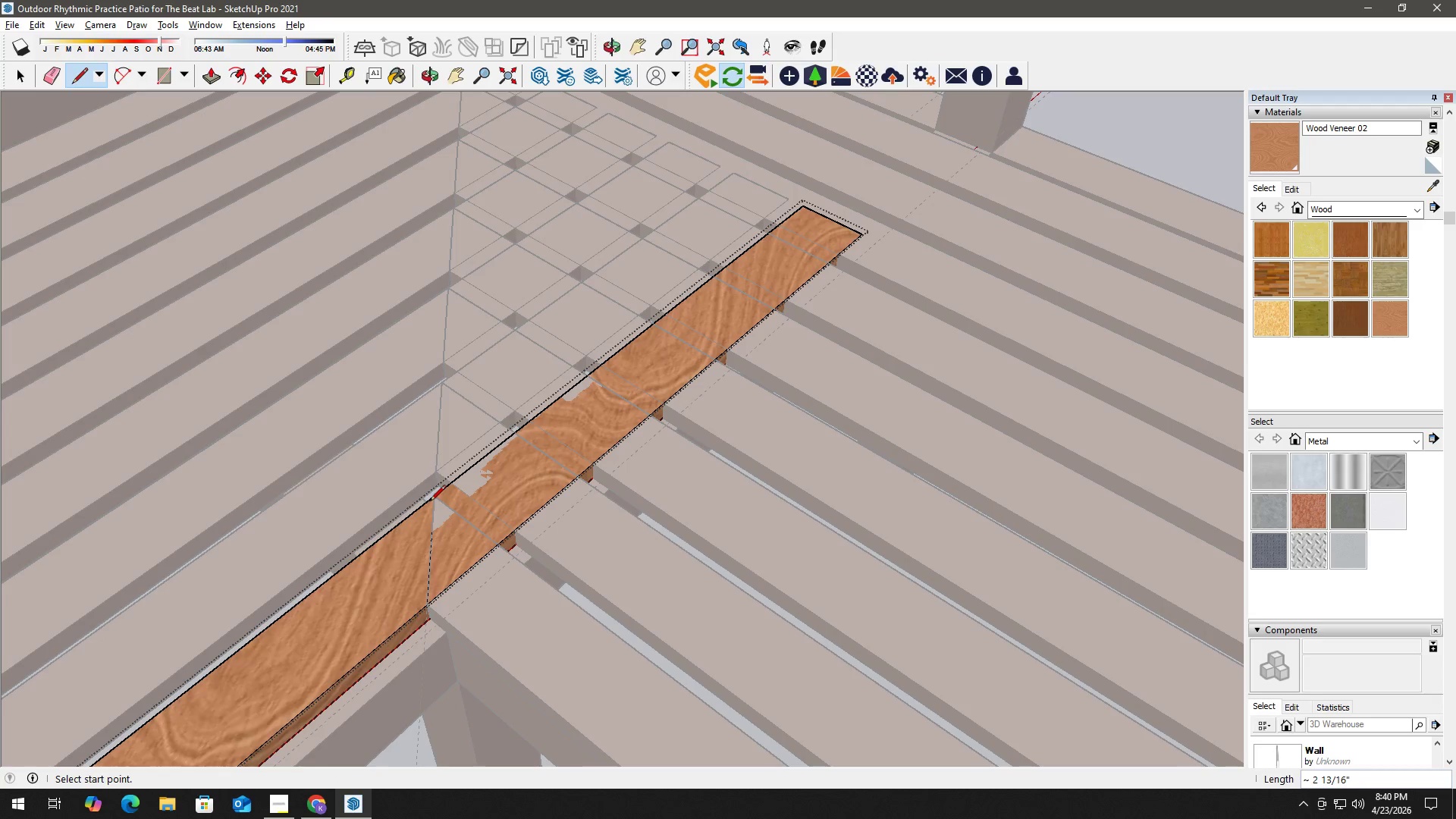 
key(Space)
 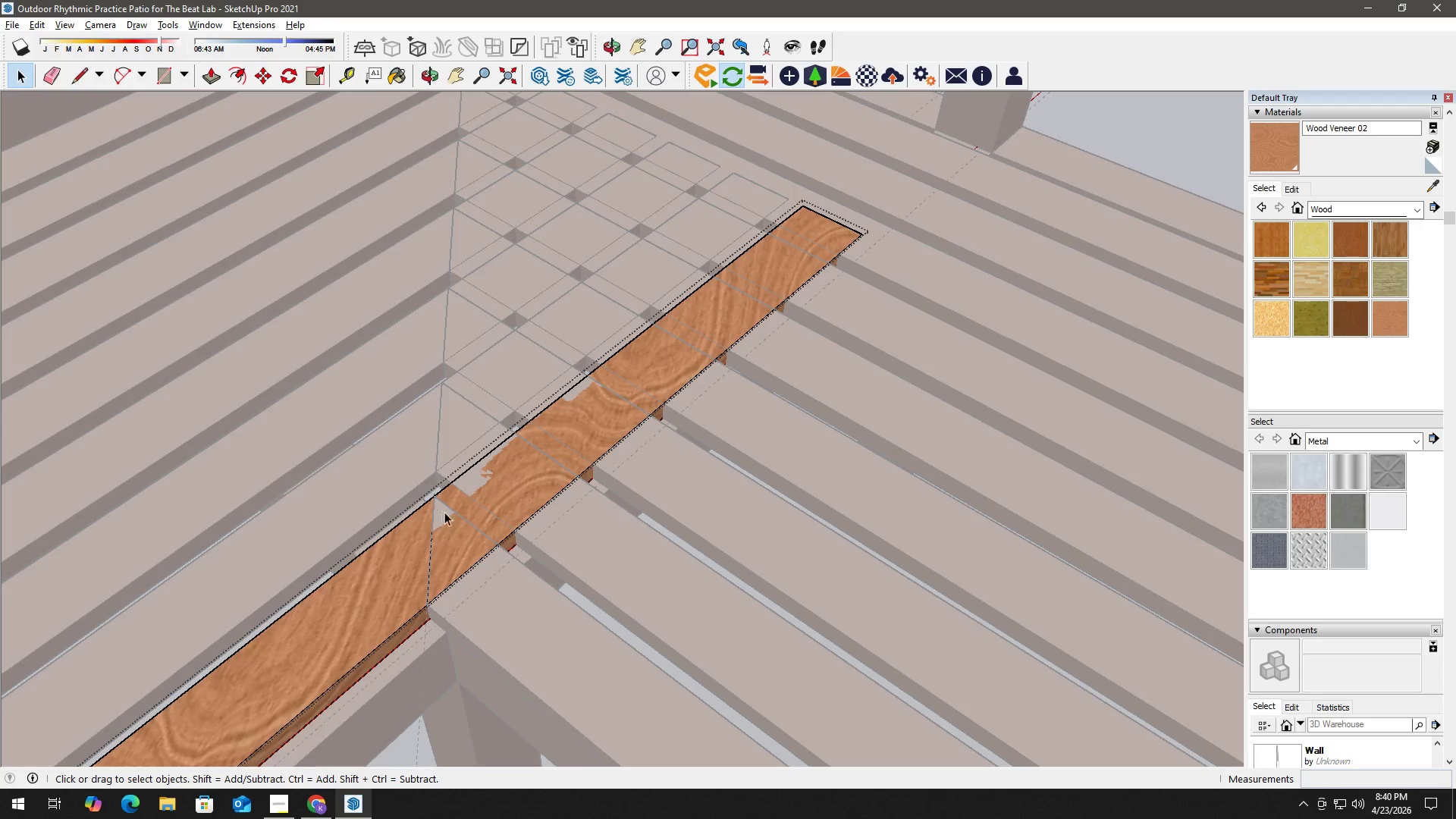 
left_click([458, 526])
 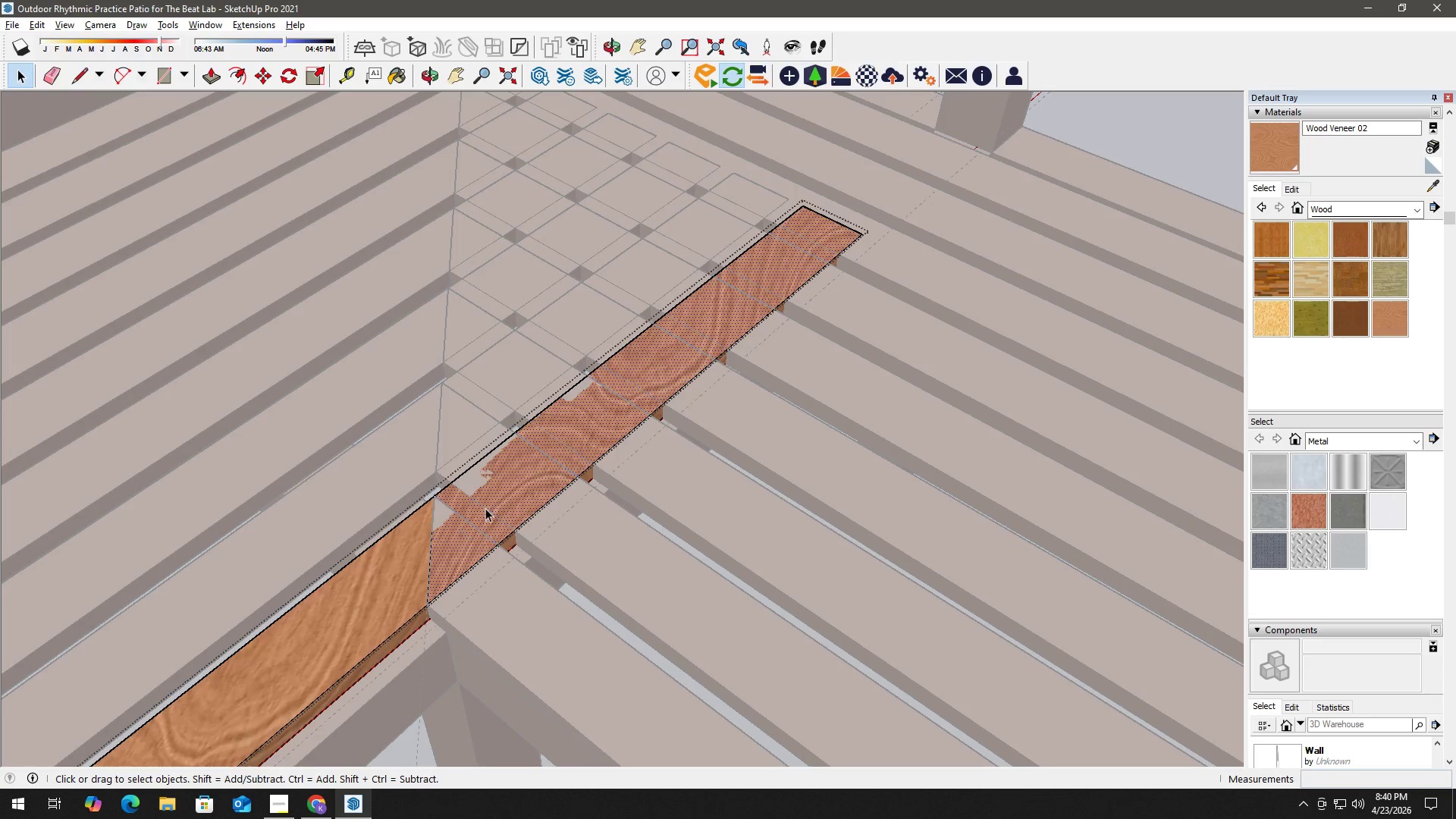 
key(P)
 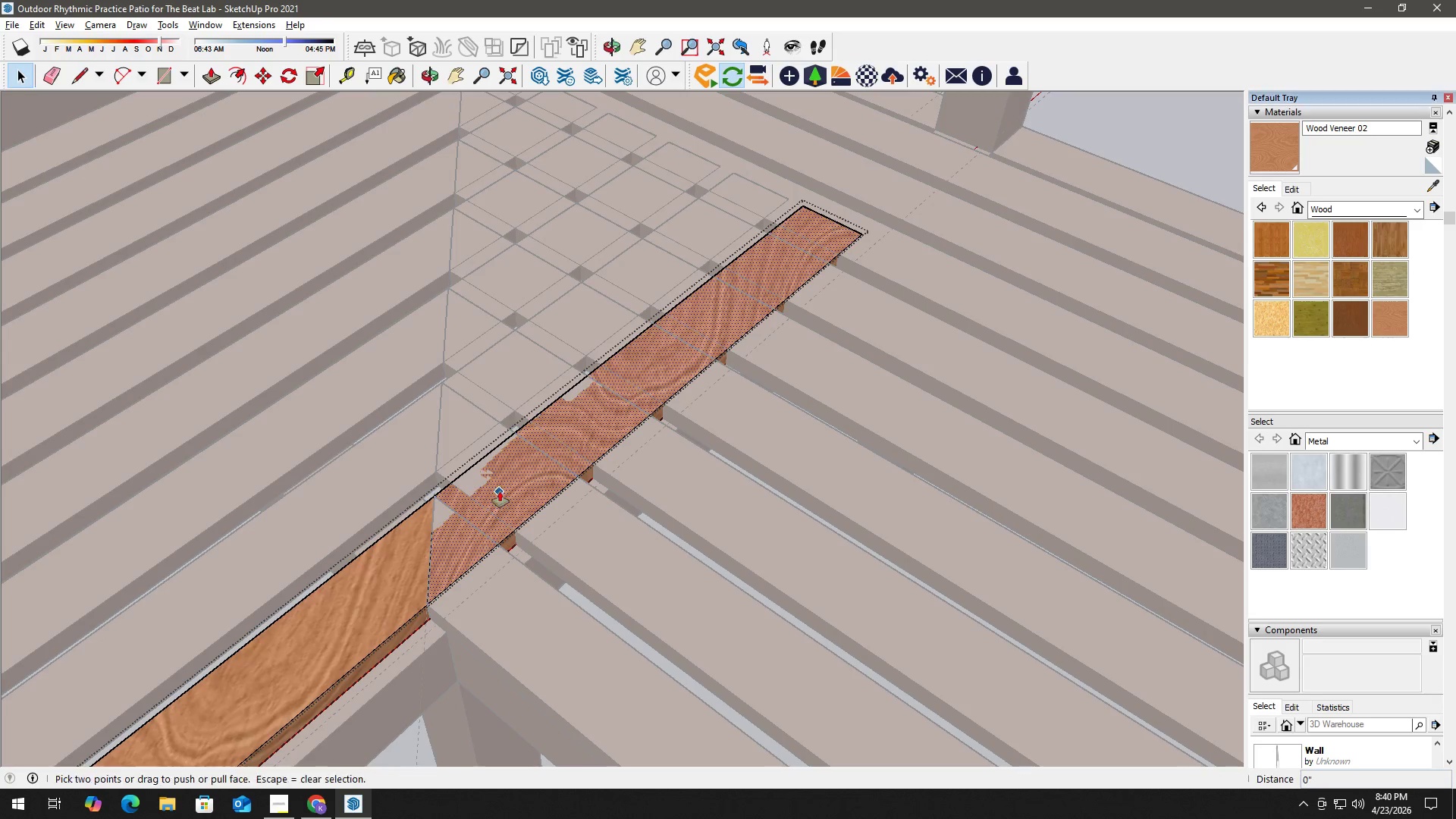 
left_click_drag(start_coordinate=[500, 491], to_coordinate=[508, 551])
 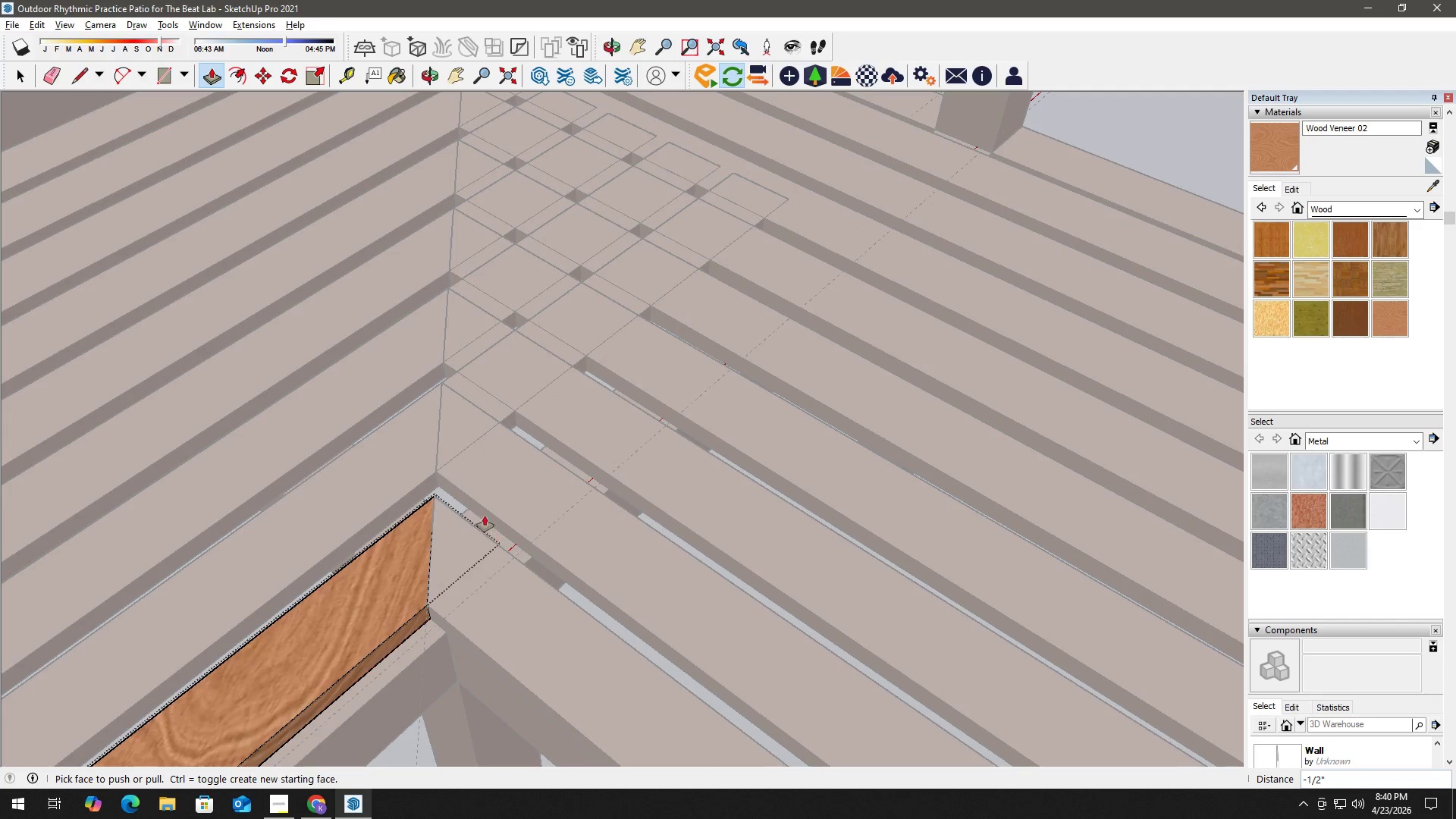 
key(Space)
 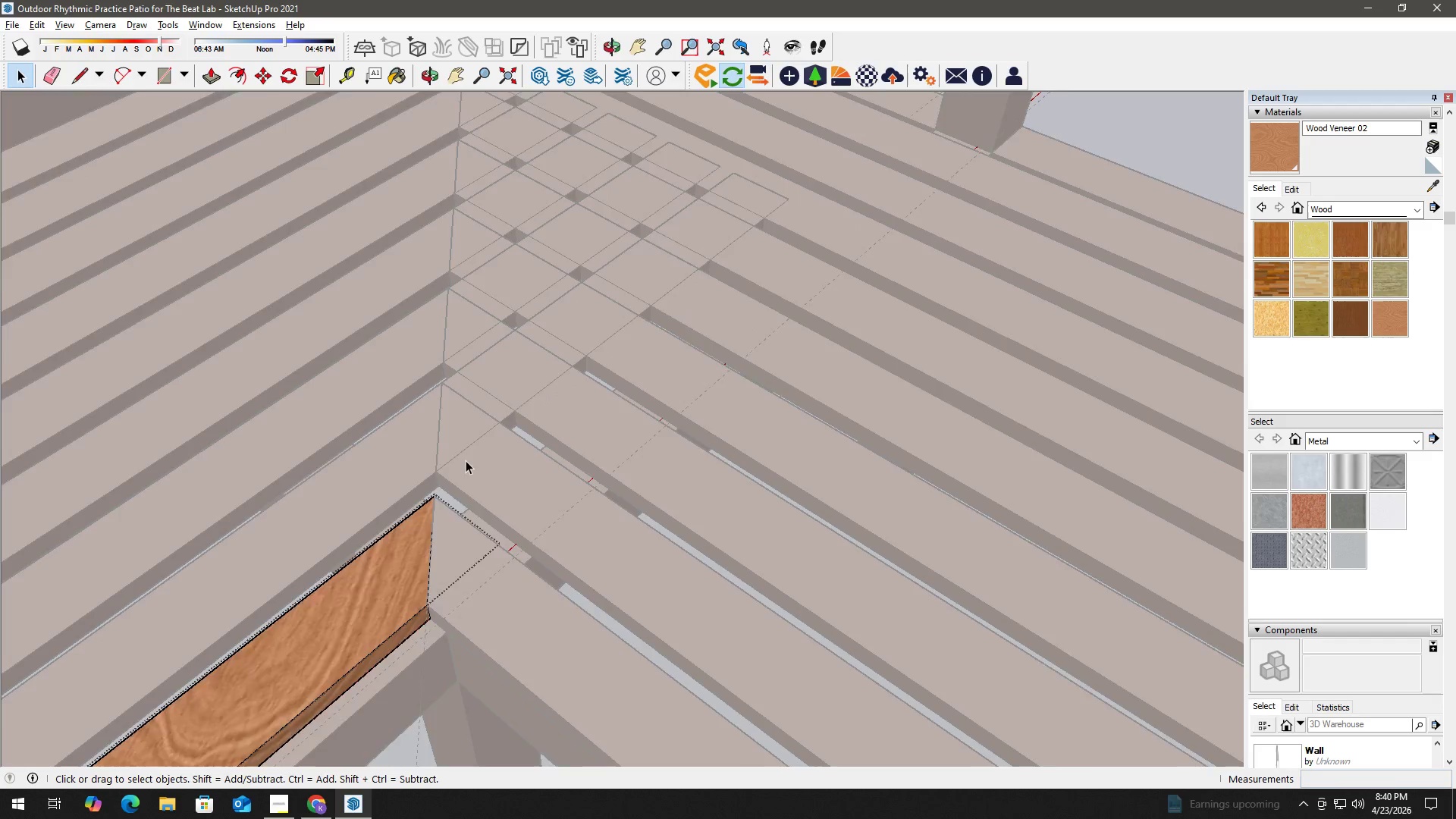 
key(Escape)
 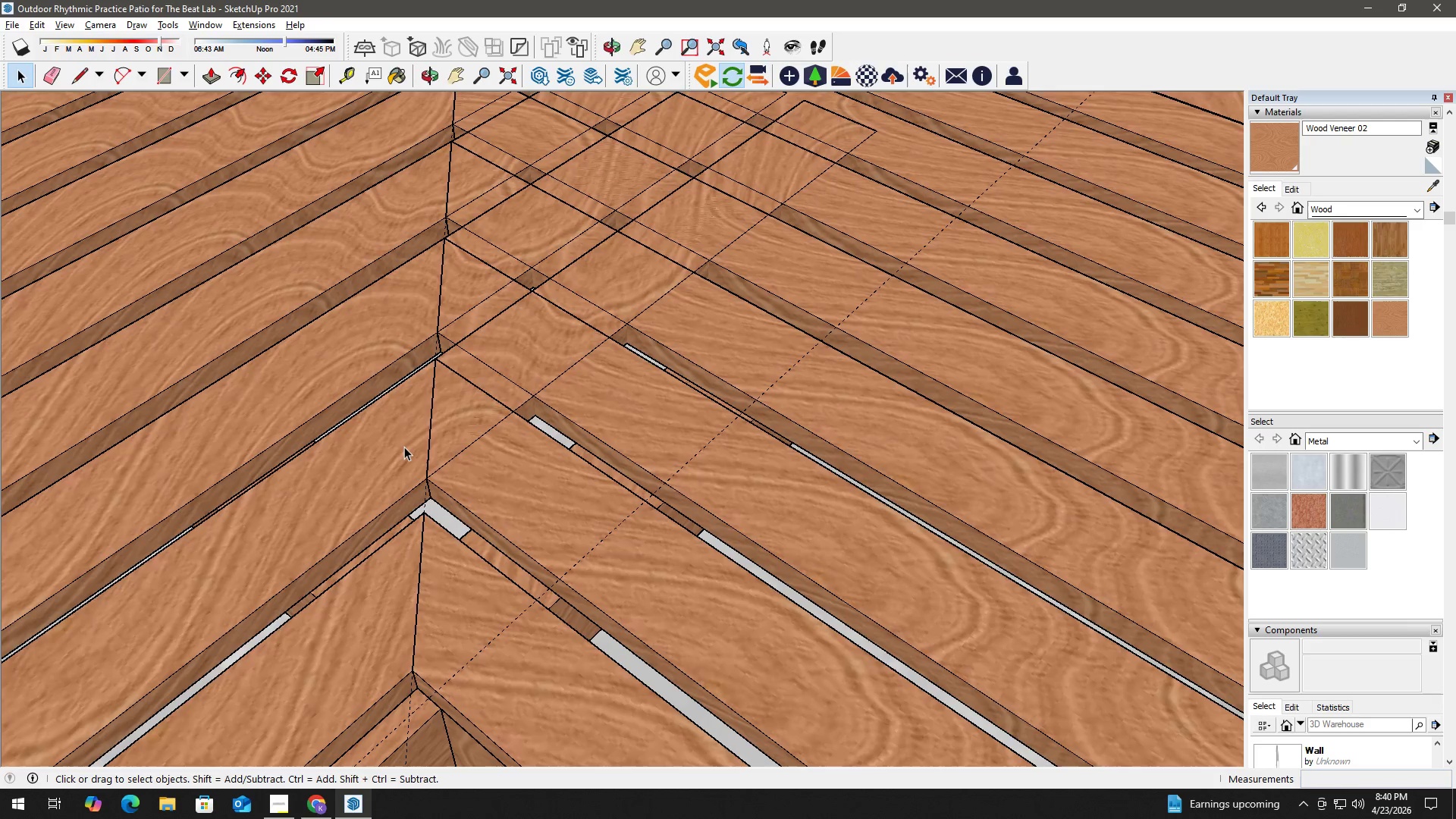 
left_click([404, 447])
 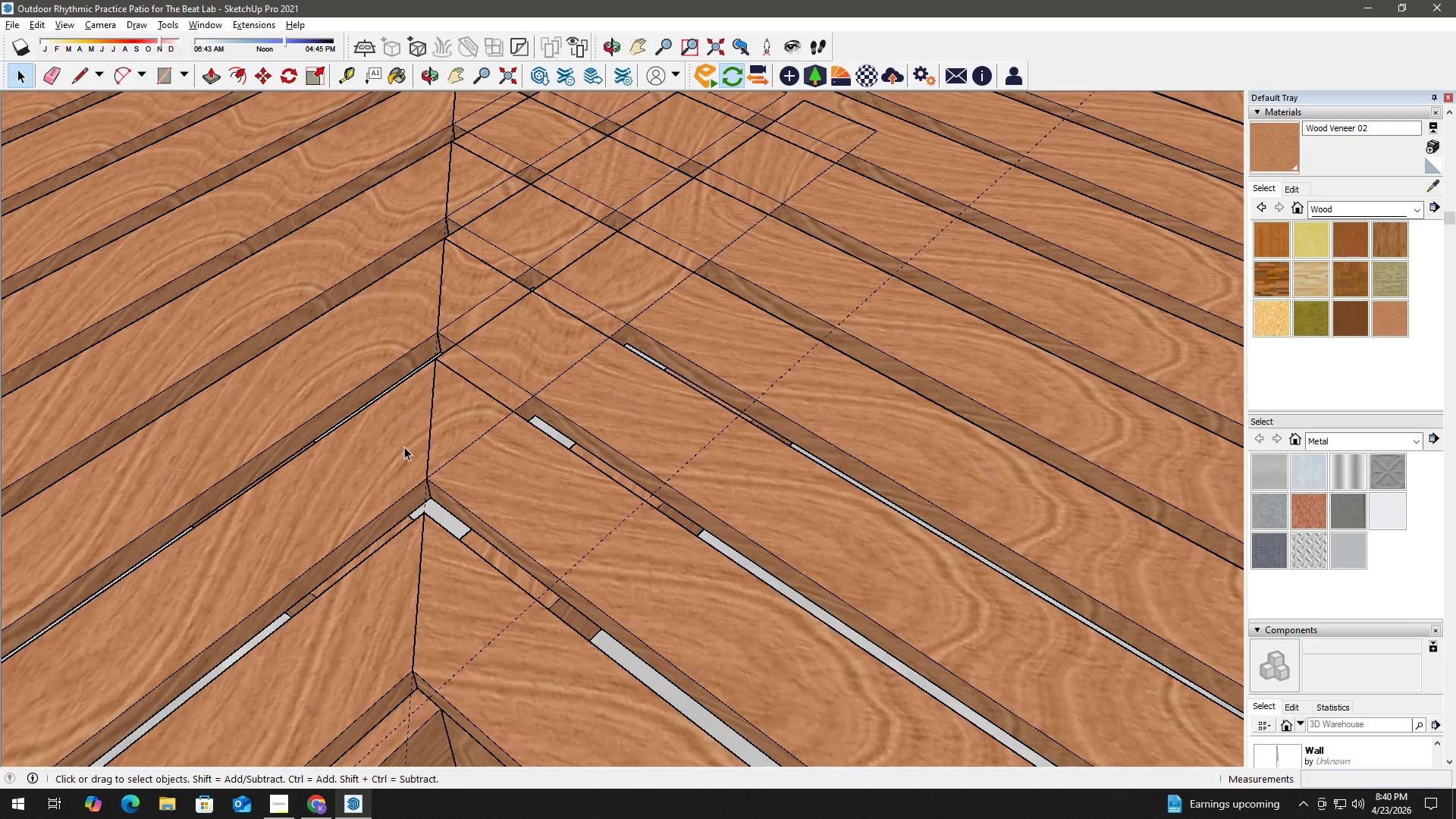 
scroll: coordinate [460, 453], scroll_direction: up, amount: 3.0
 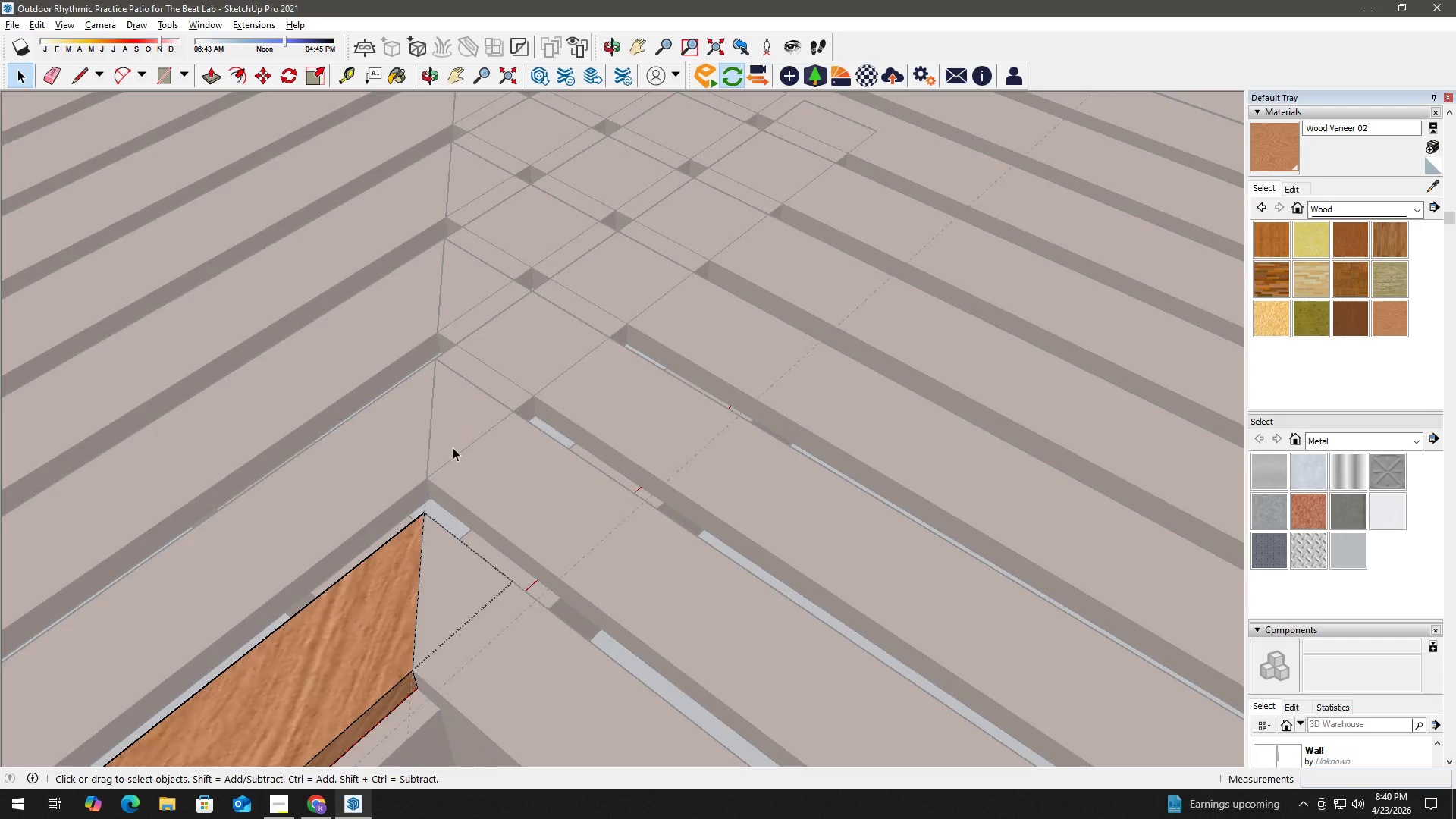 
double_click([404, 447])
 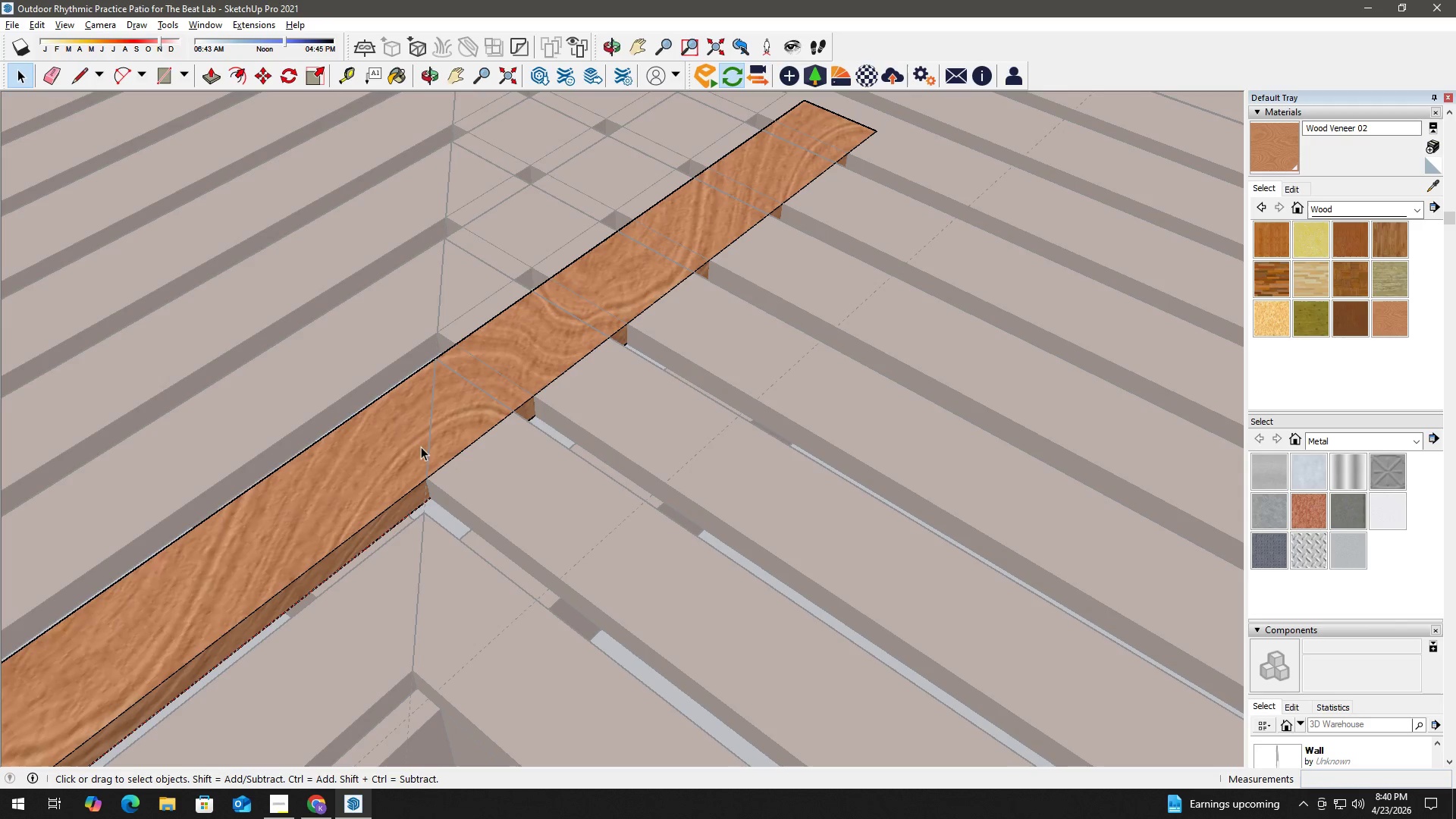 
key(L)
 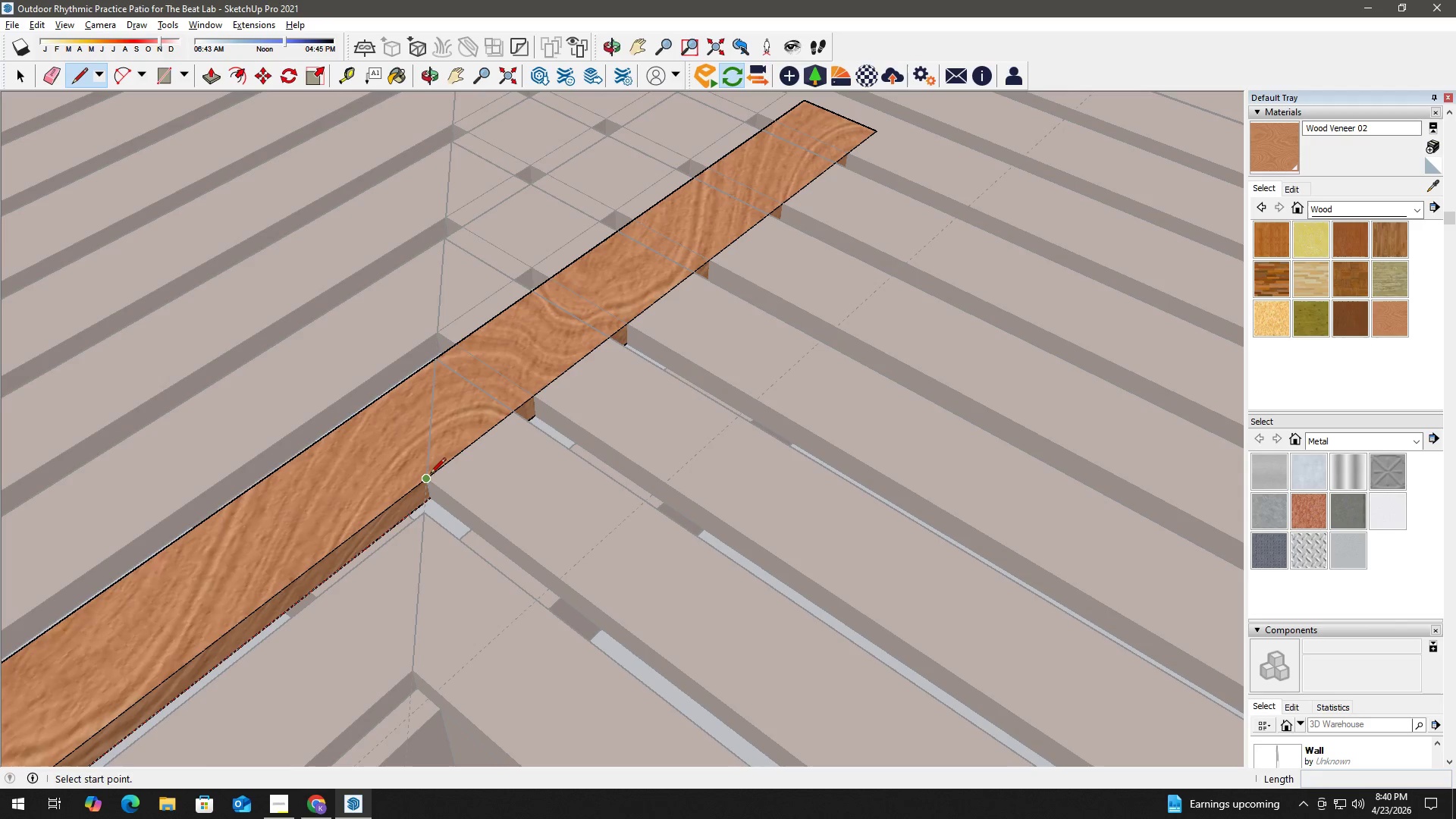 
left_click_drag(start_coordinate=[428, 478], to_coordinate=[428, 470])
 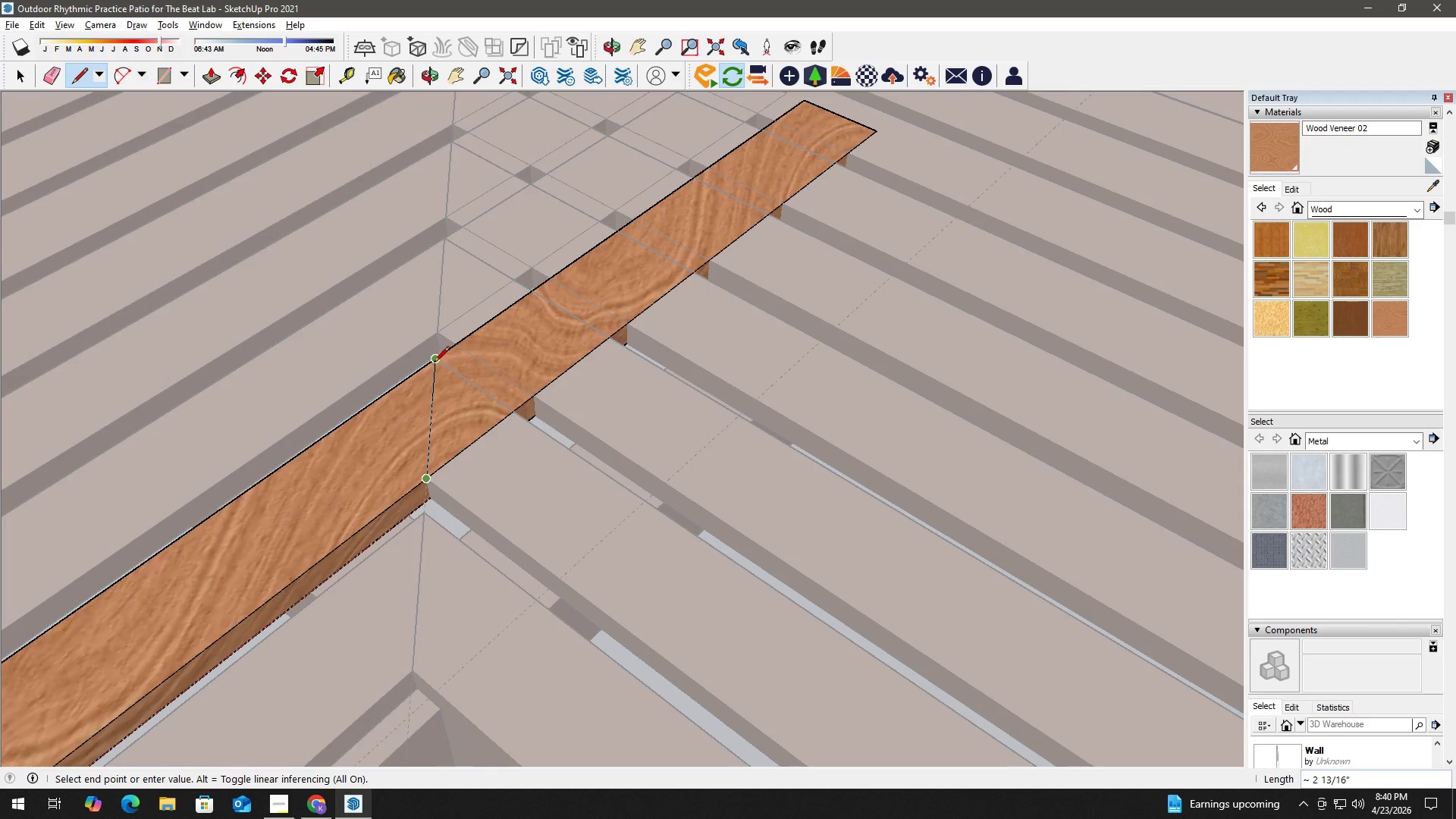 
left_click([434, 361])
 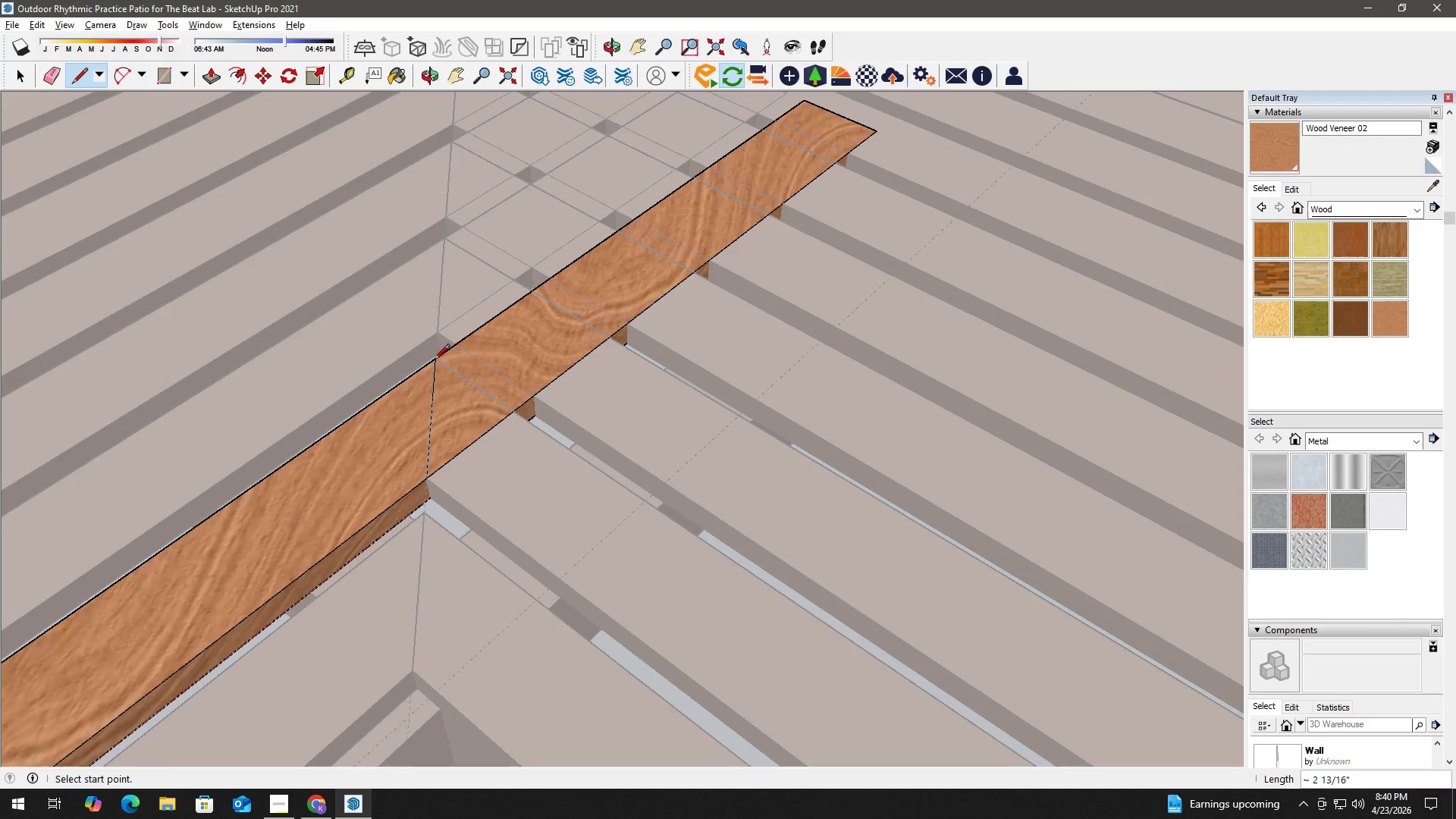 
key(Space)
 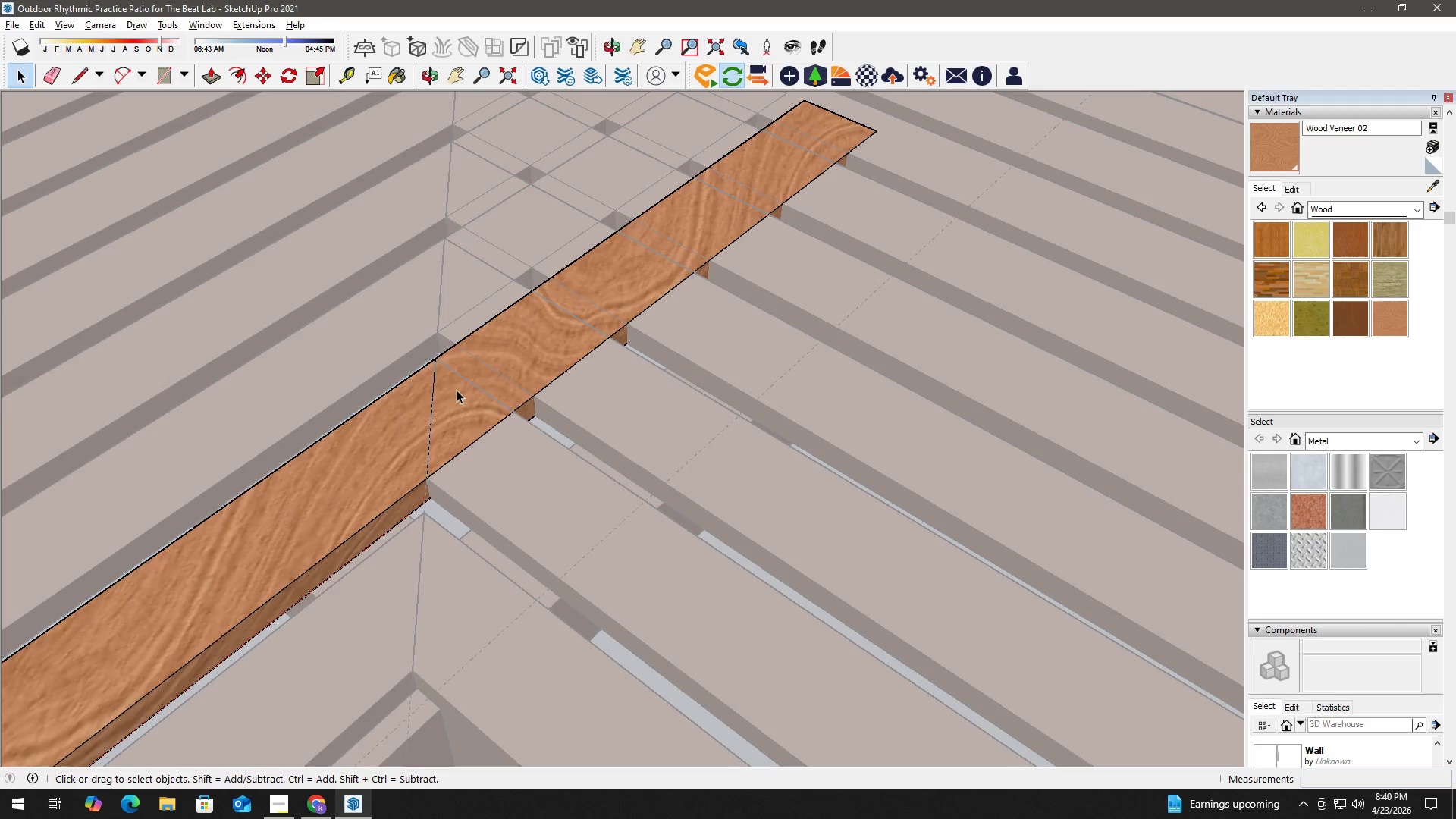 
double_click([457, 391])
 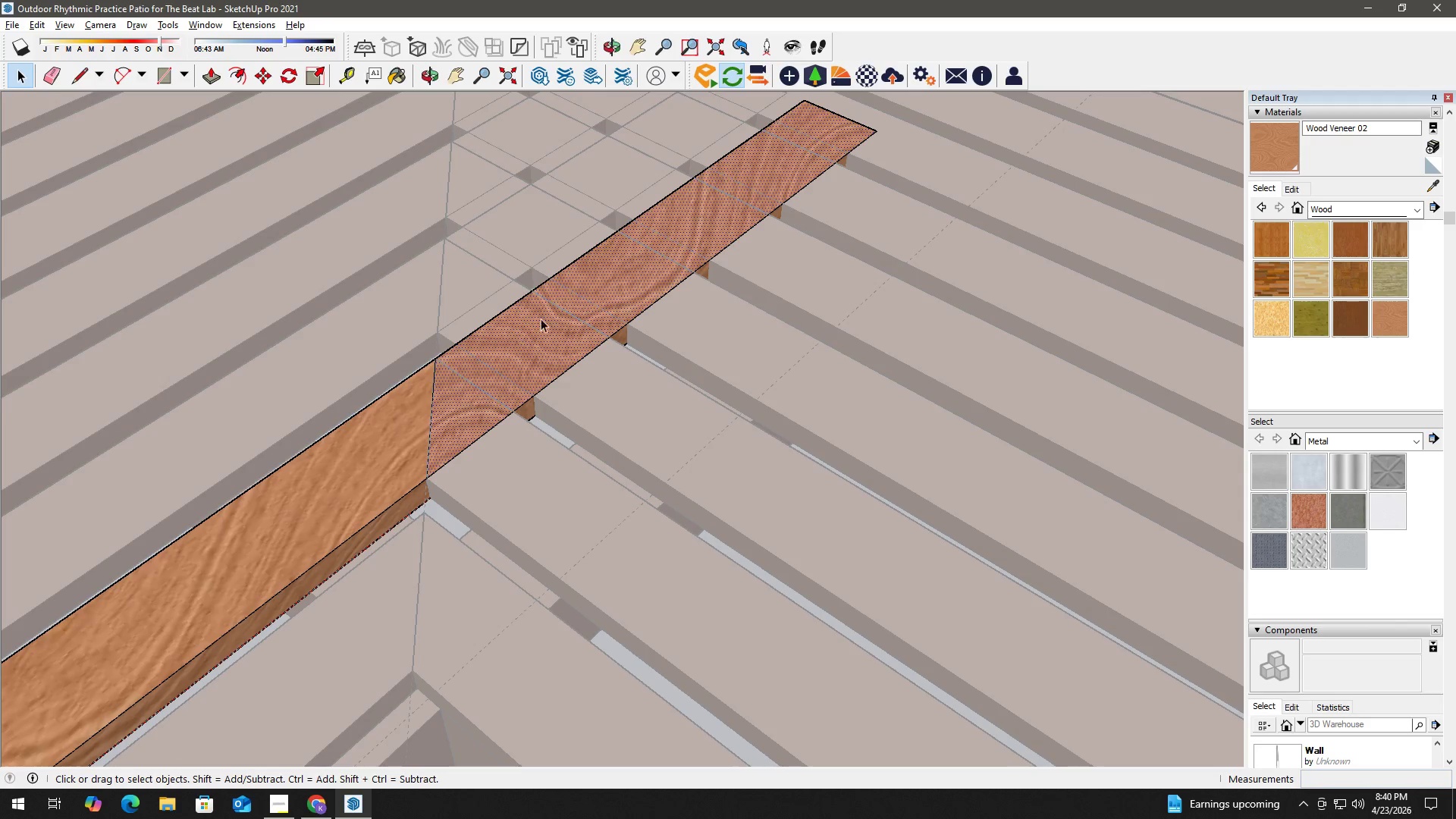 
key(P)
 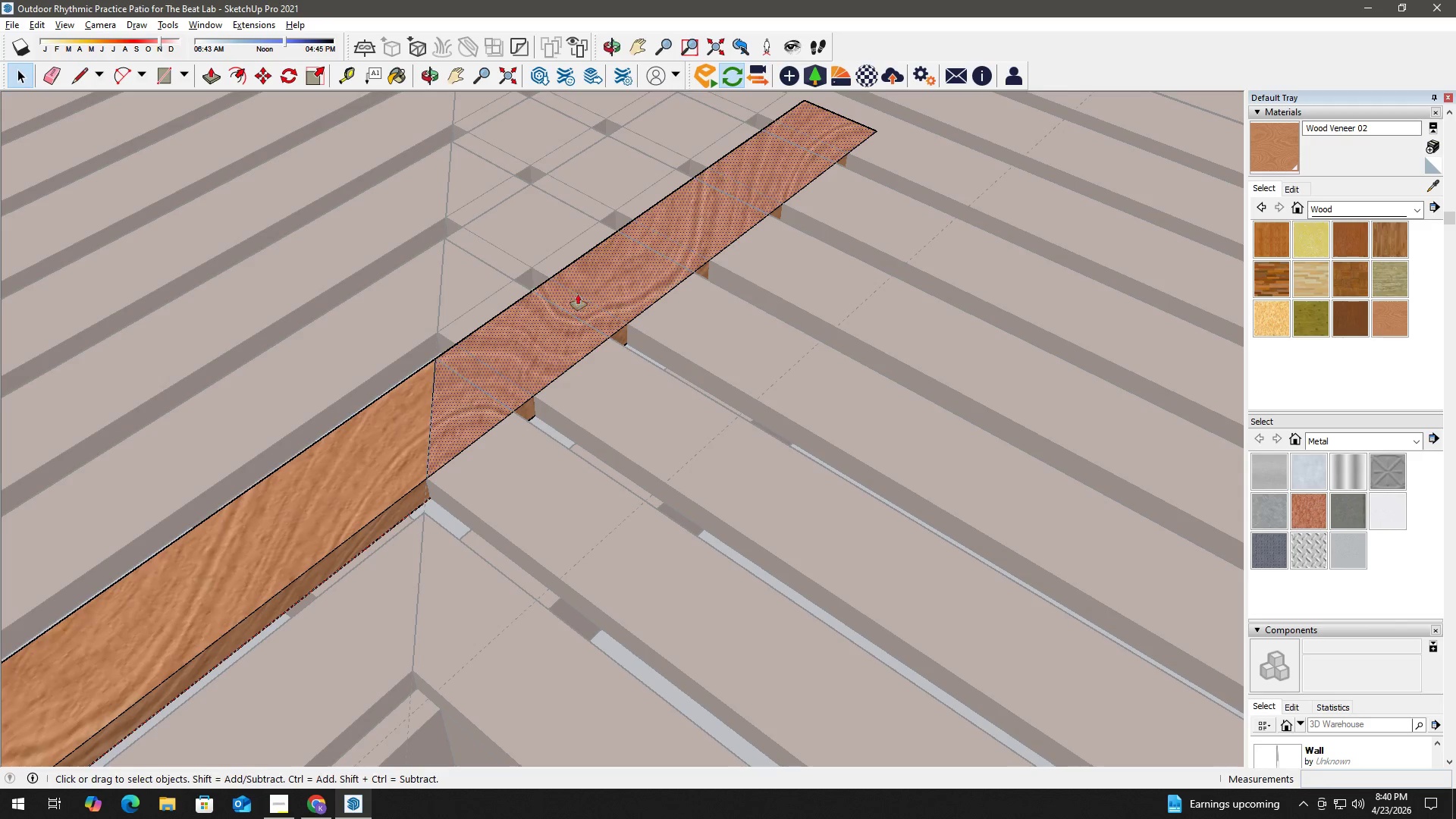 
left_click_drag(start_coordinate=[578, 296], to_coordinate=[538, 420])
 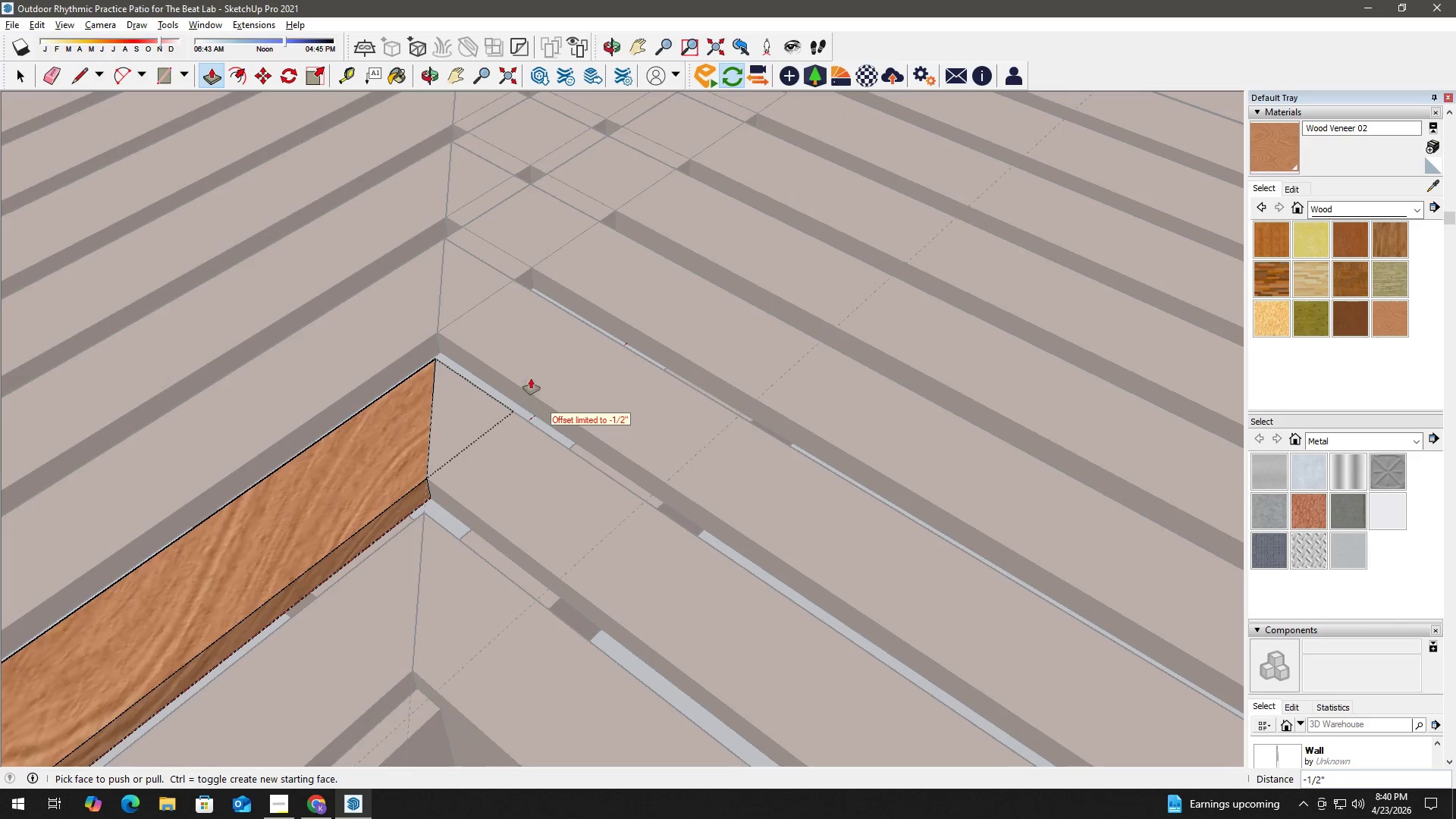 
key(Space)
 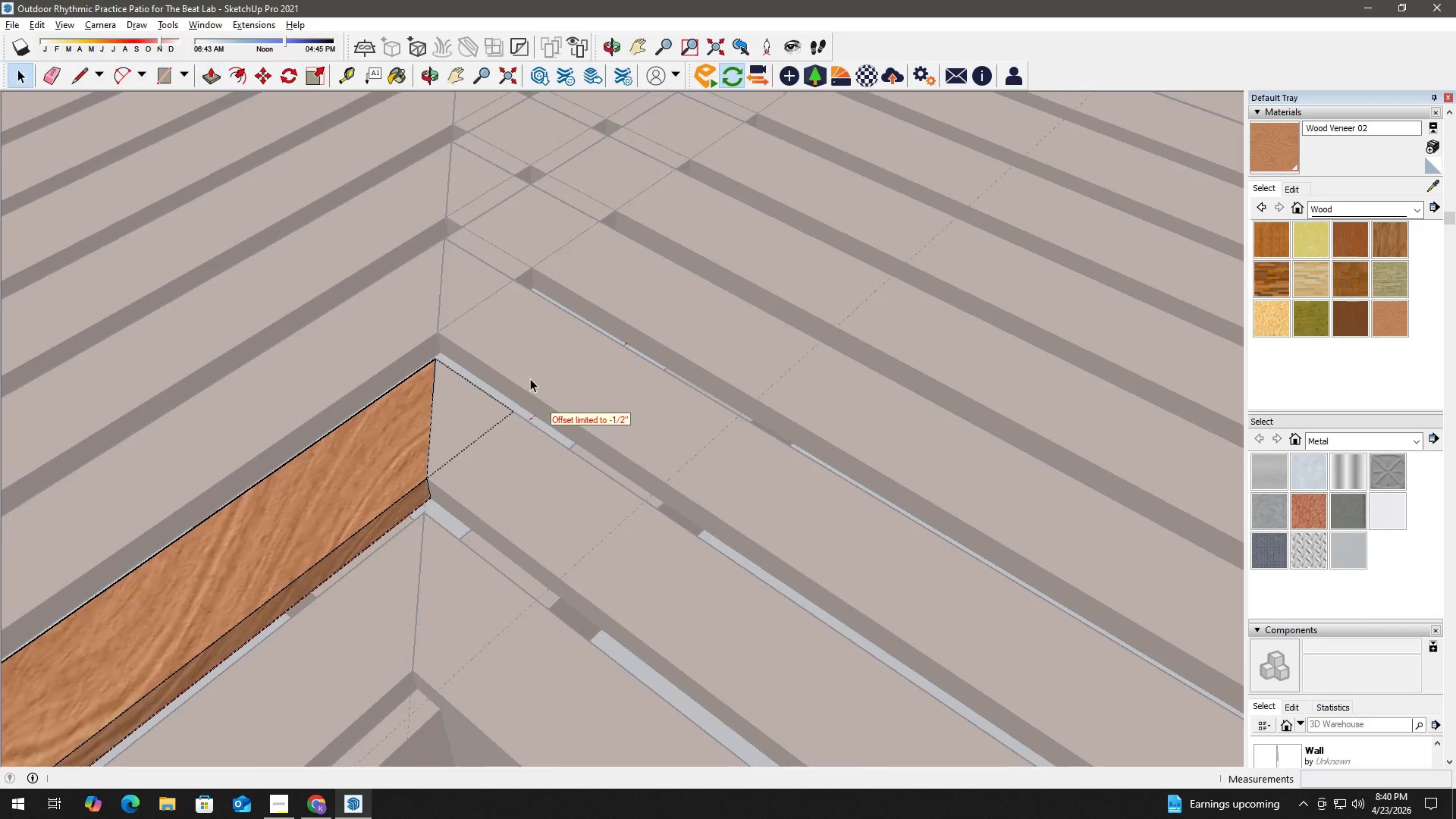 
key(Escape)
 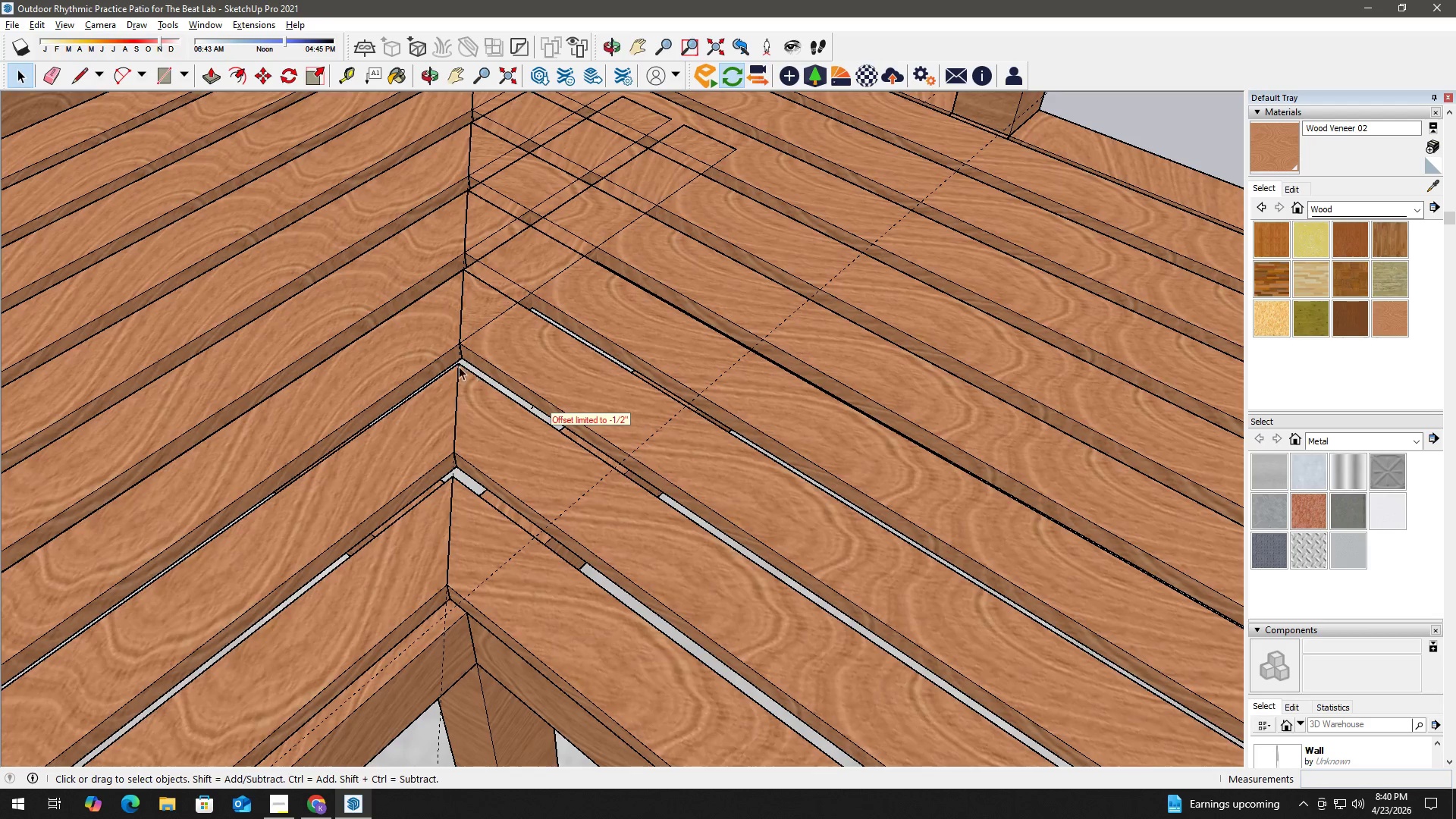 
hold_key(key=H, duration=6.84)
 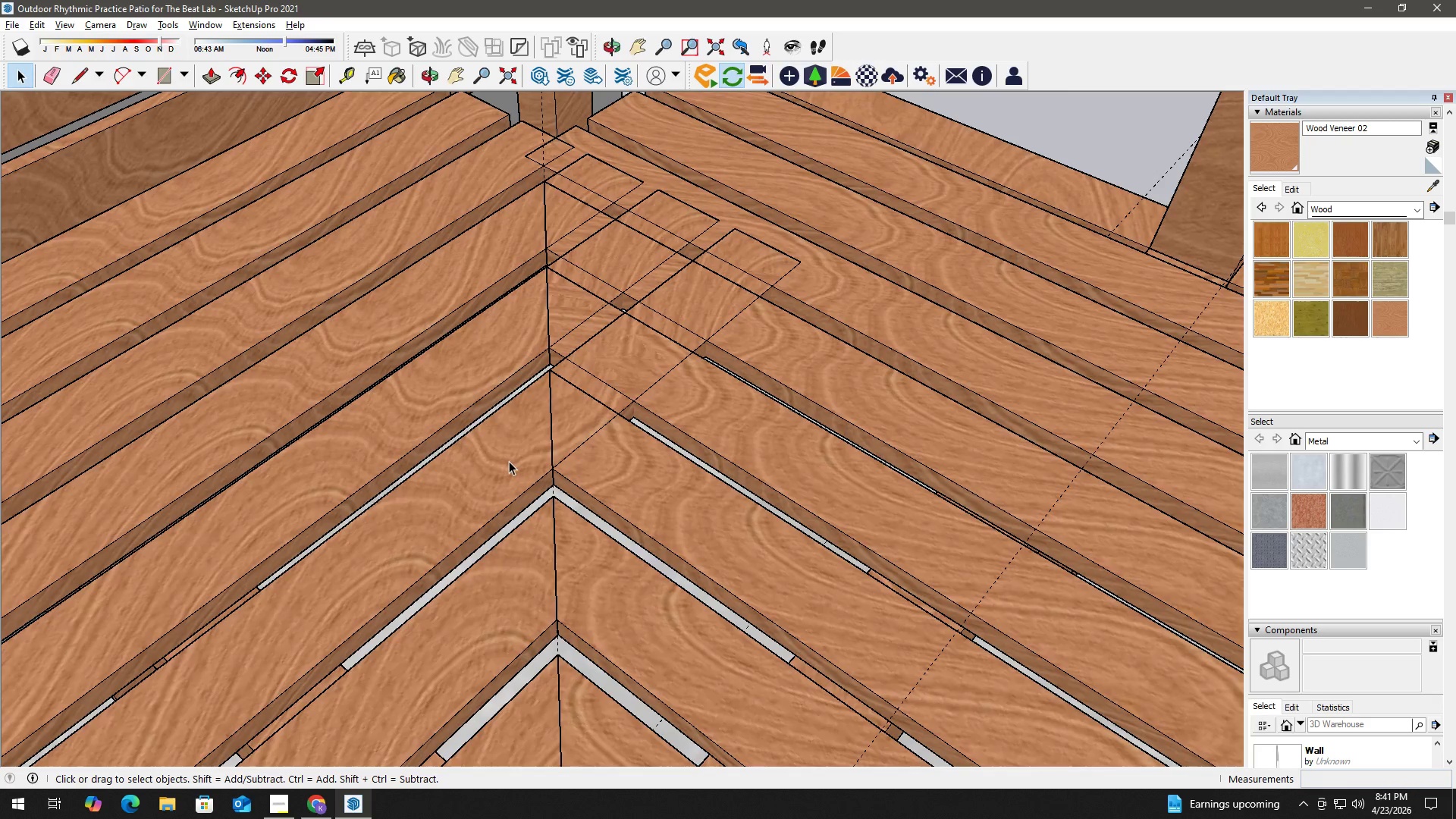 
left_click_drag(start_coordinate=[451, 371], to_coordinate=[511, 507])
 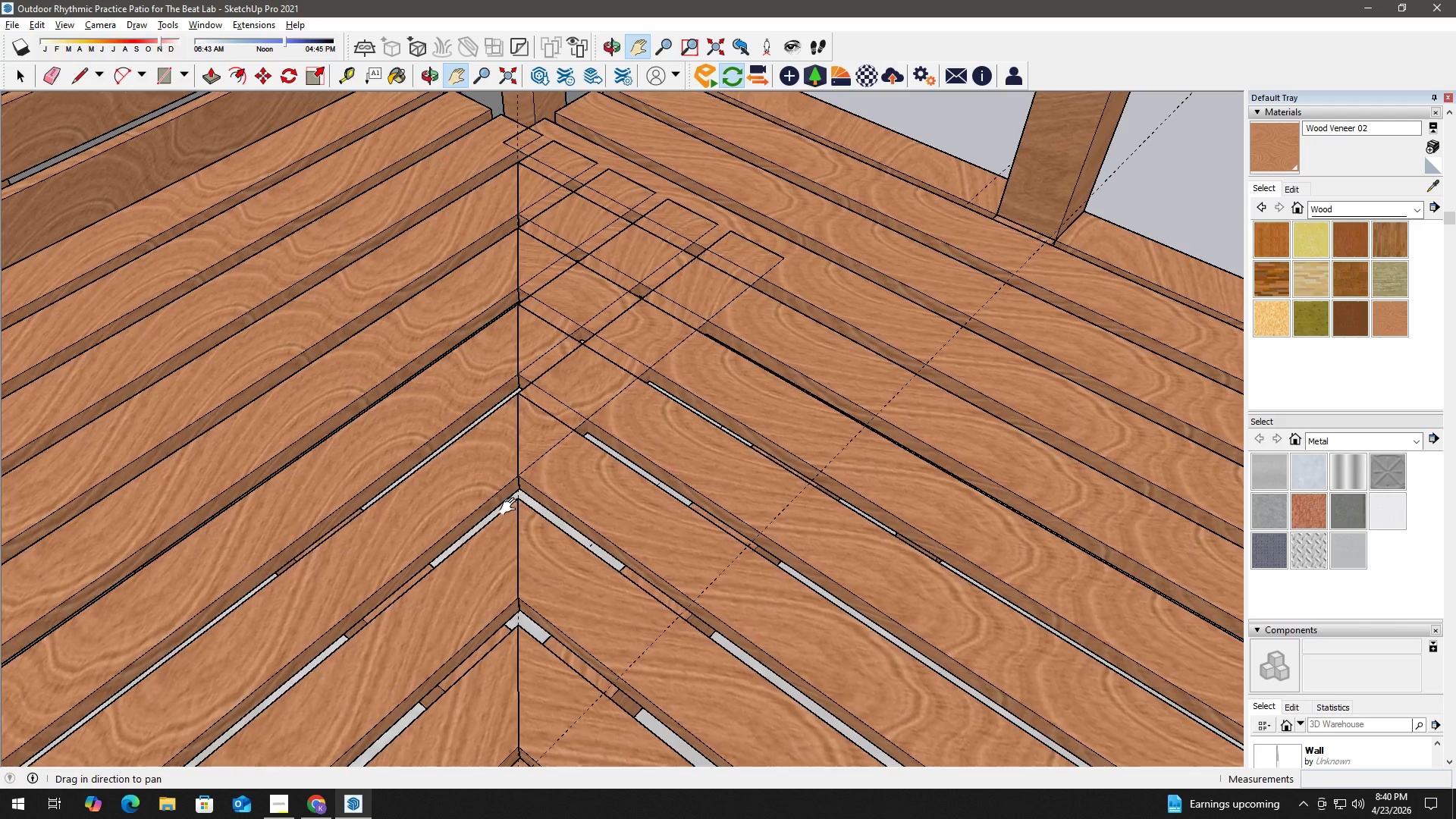 
scroll: coordinate [530, 378], scroll_direction: down, amount: 3.0
 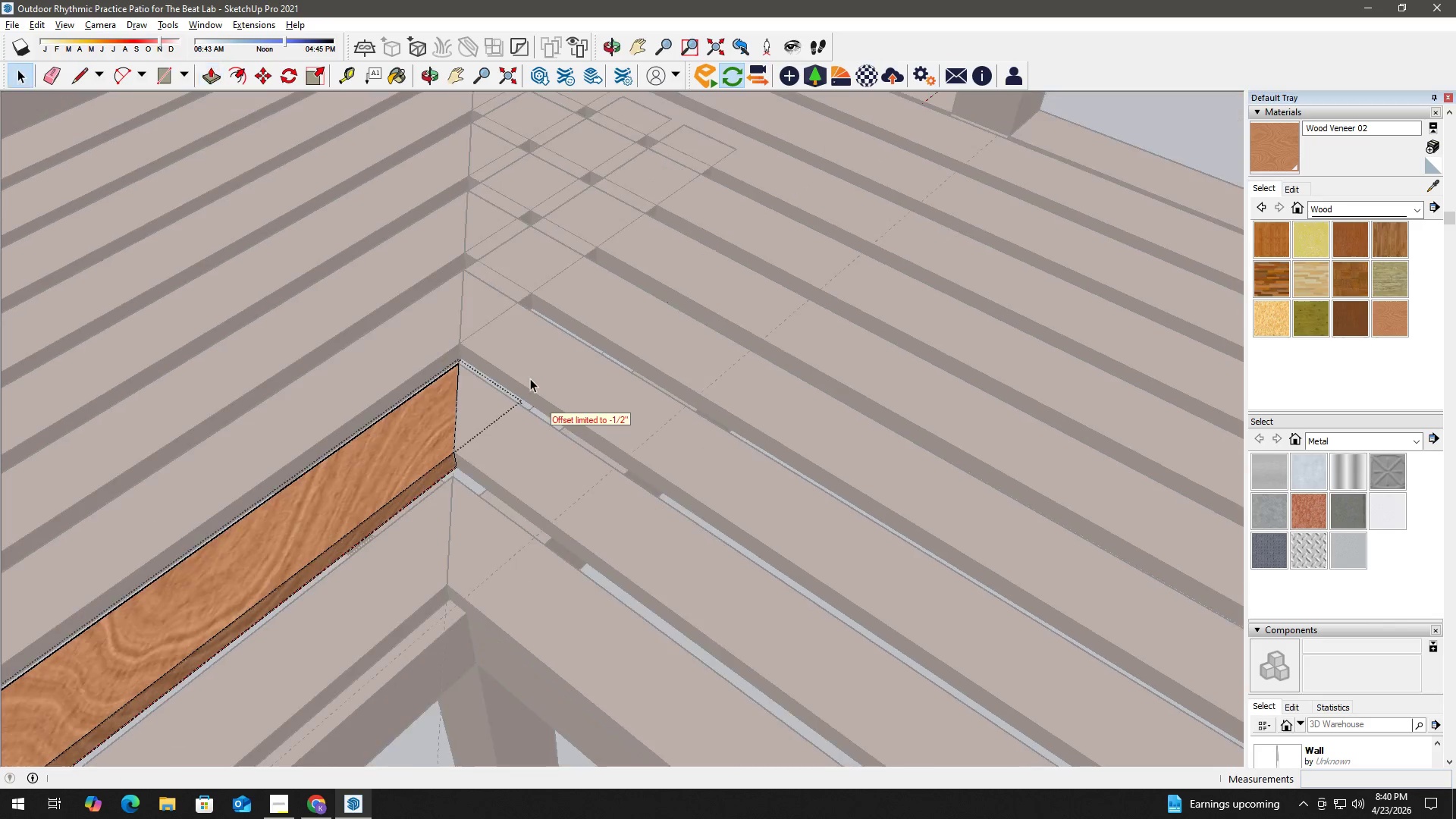 
key(Space)
 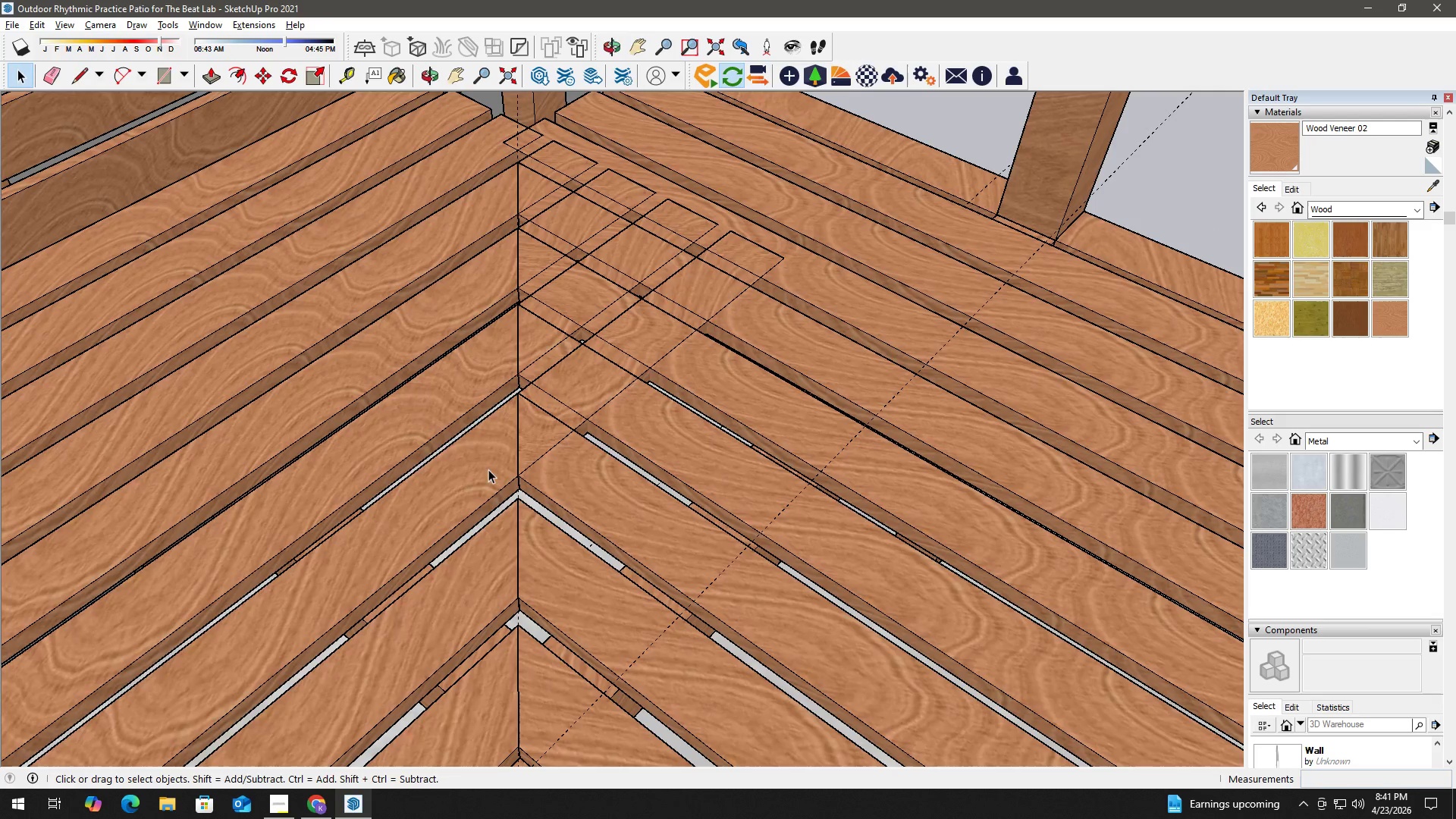 
double_click([486, 465])
 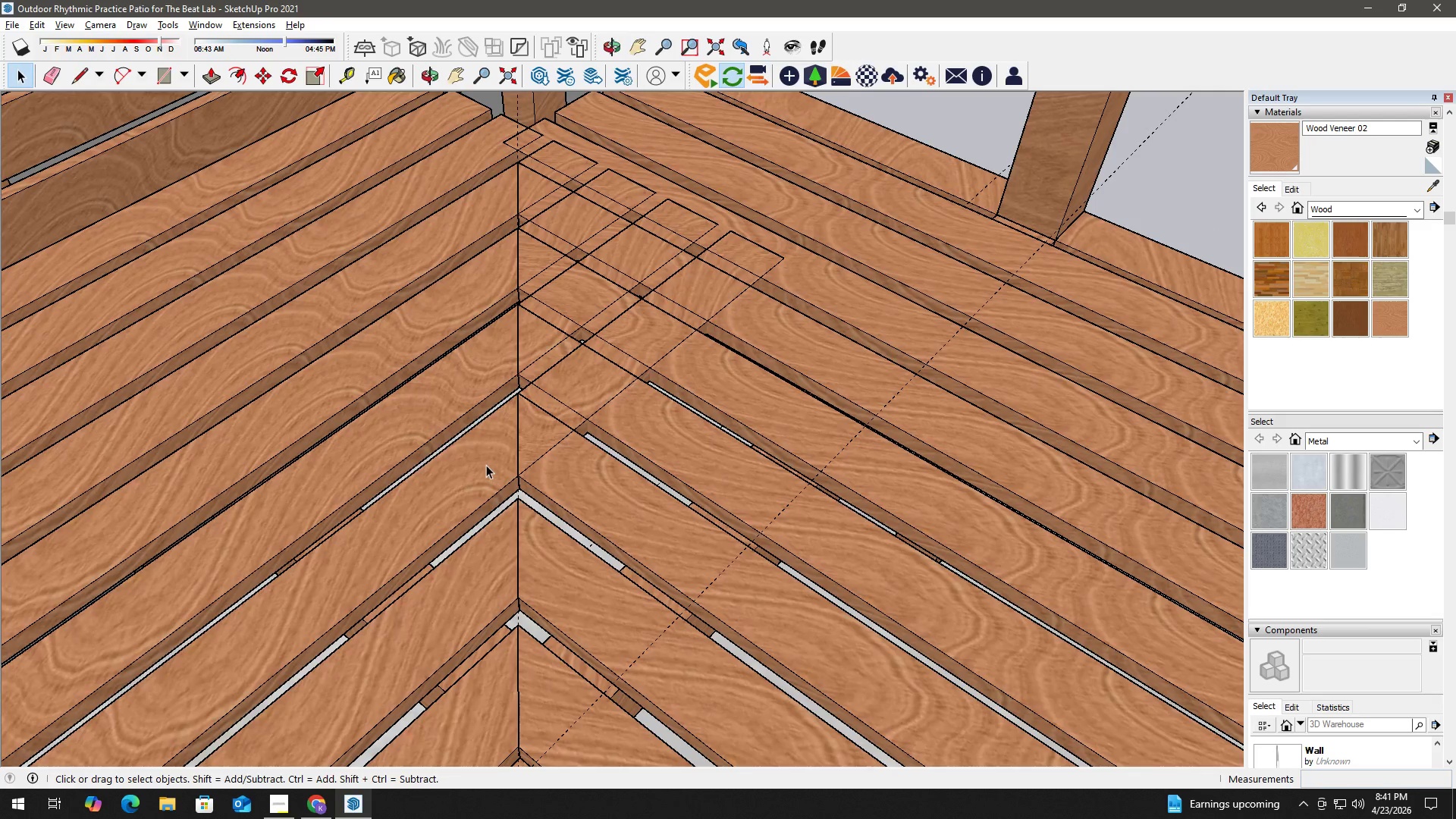 
triple_click([486, 465])
 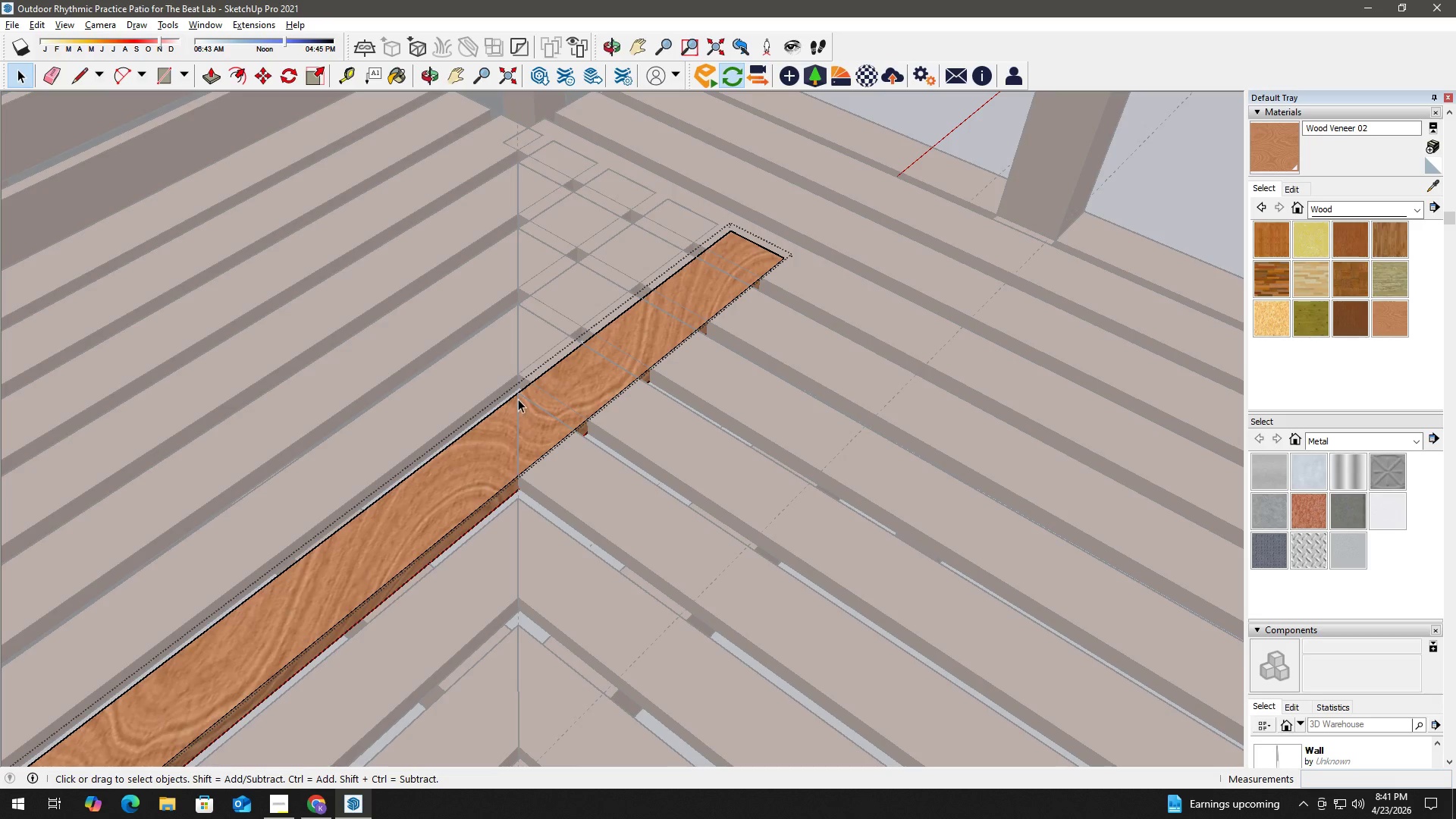 
key(L)
 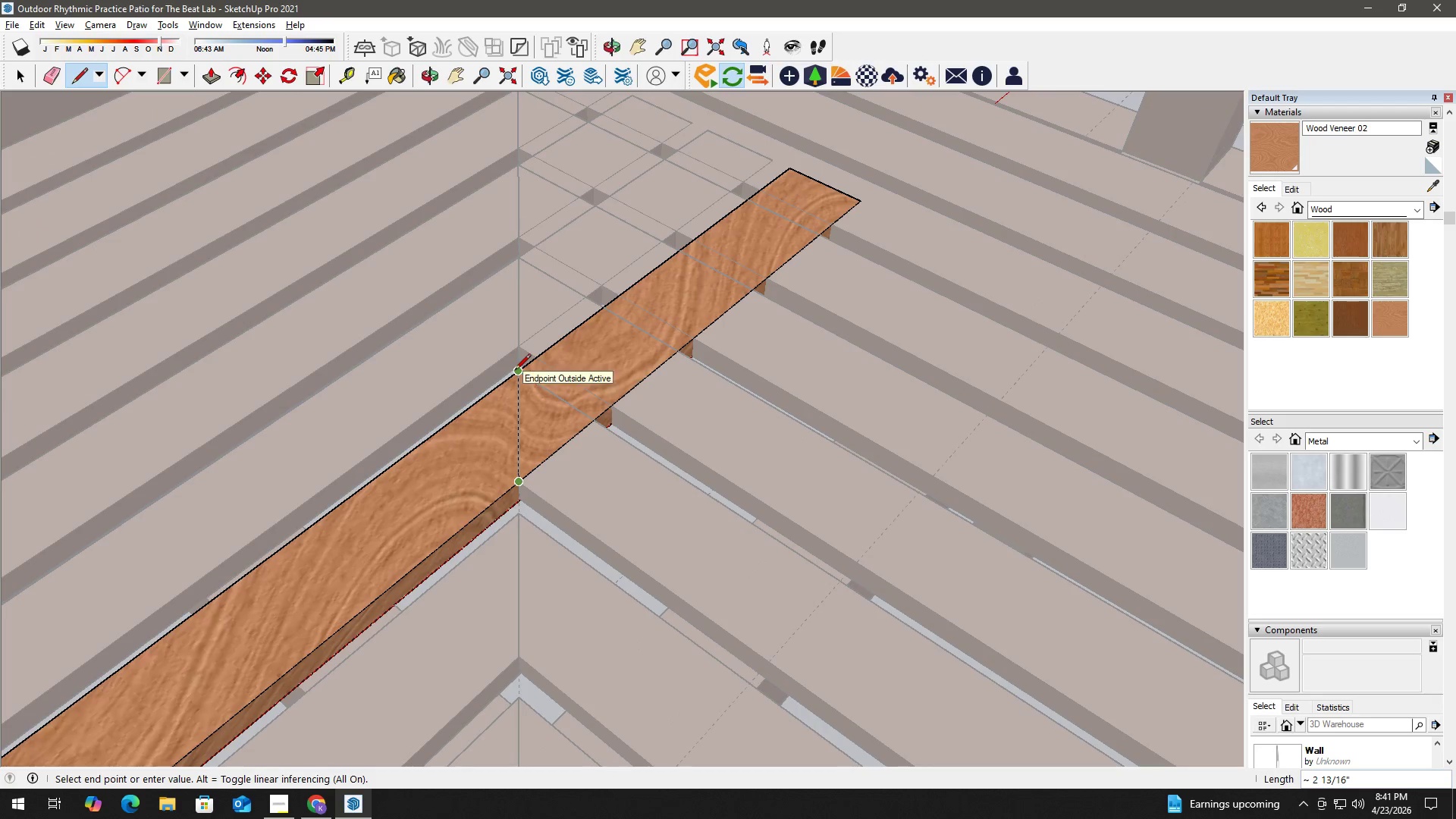 
scroll: coordinate [517, 459], scroll_direction: up, amount: 3.0
 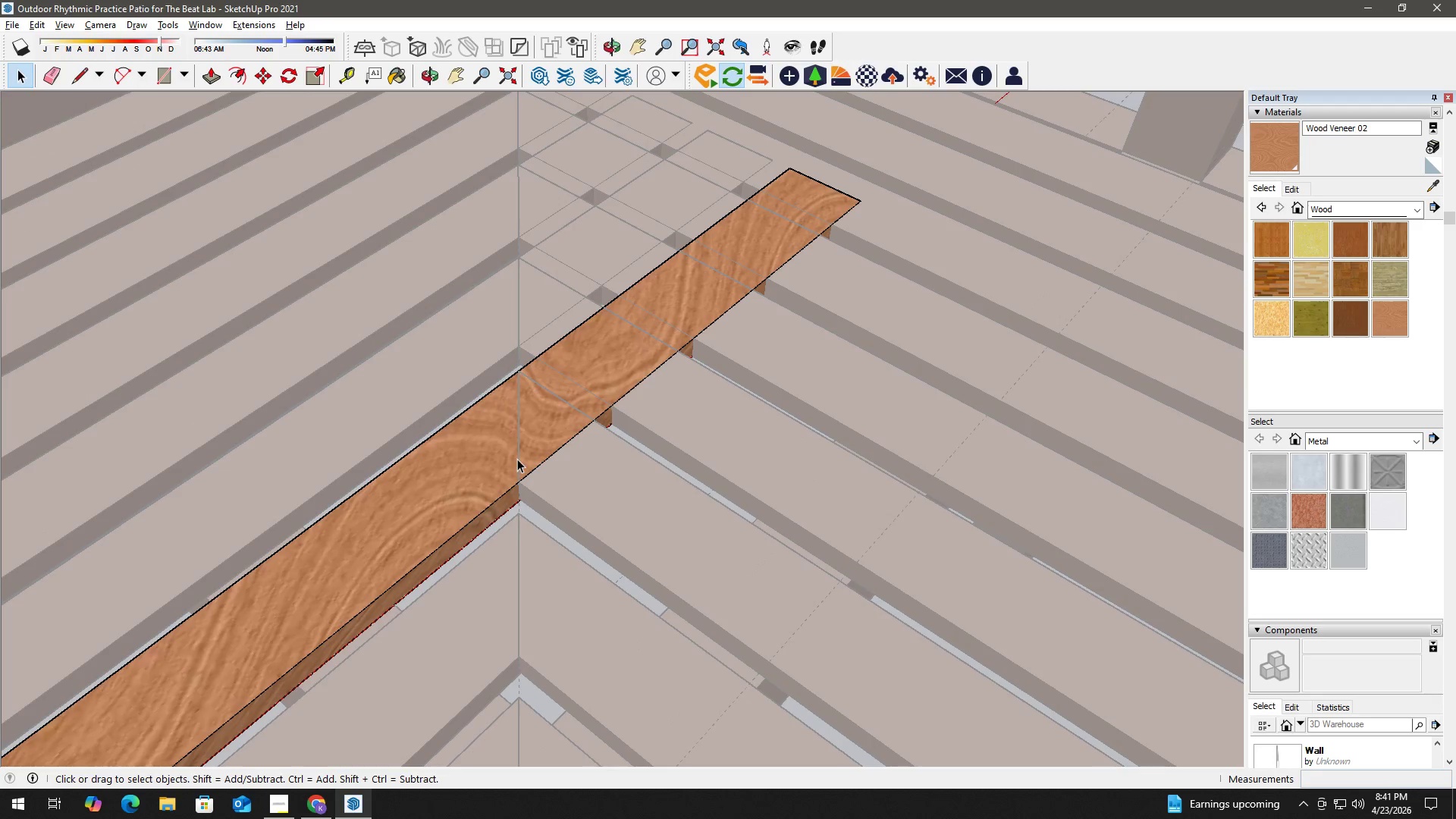 
left_click([515, 371])
 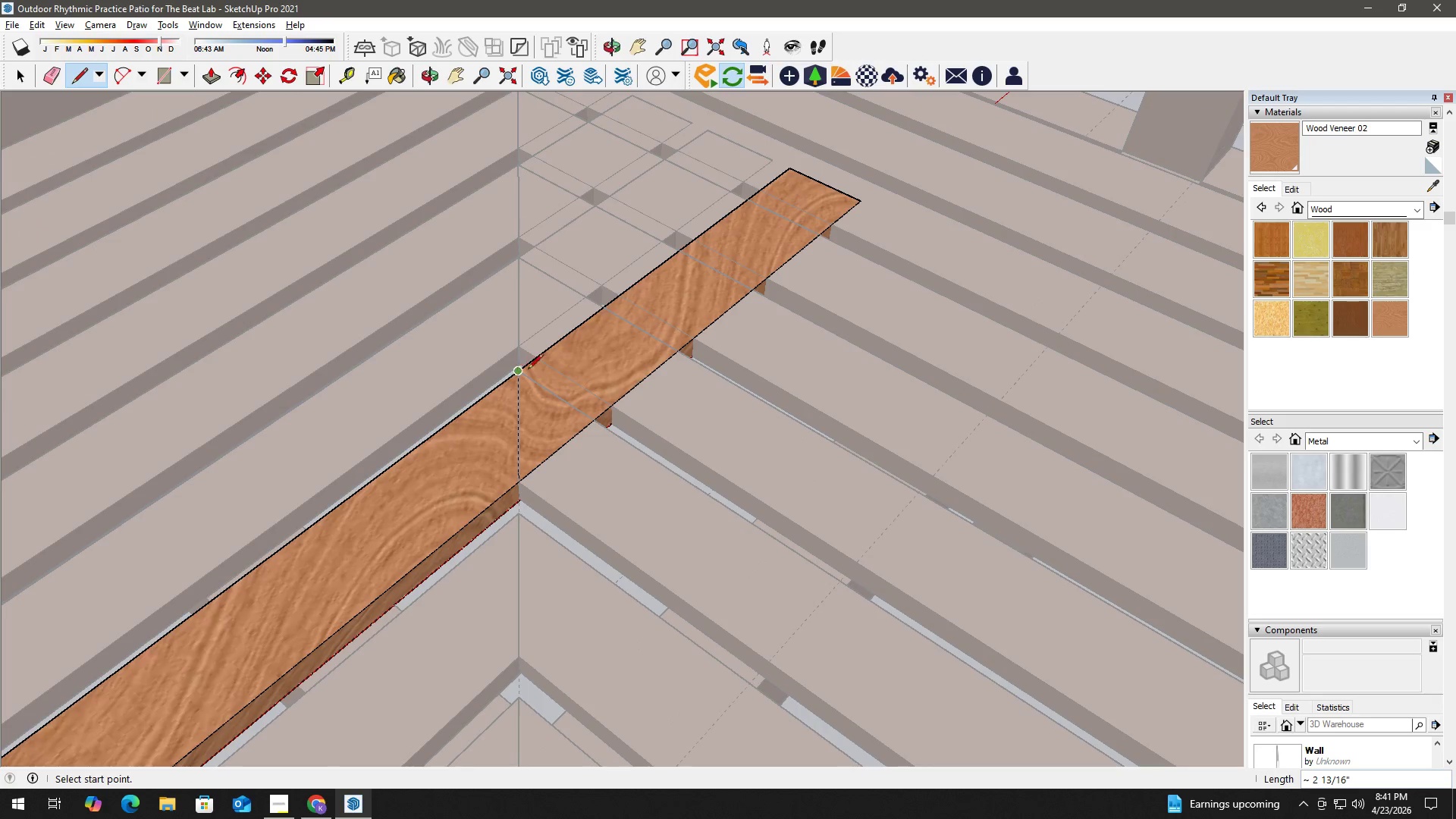 
key(Space)
 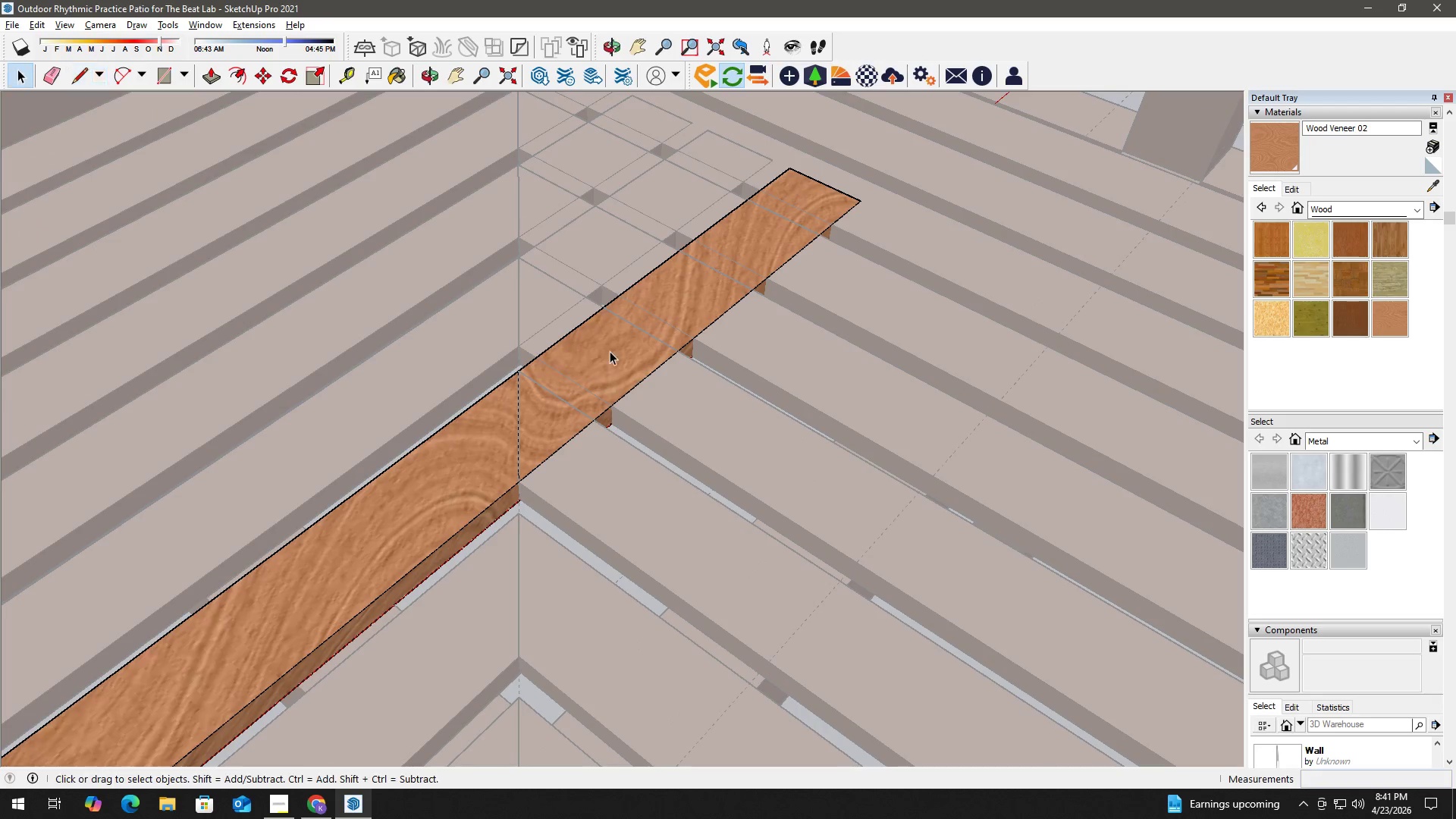 
double_click([610, 351])
 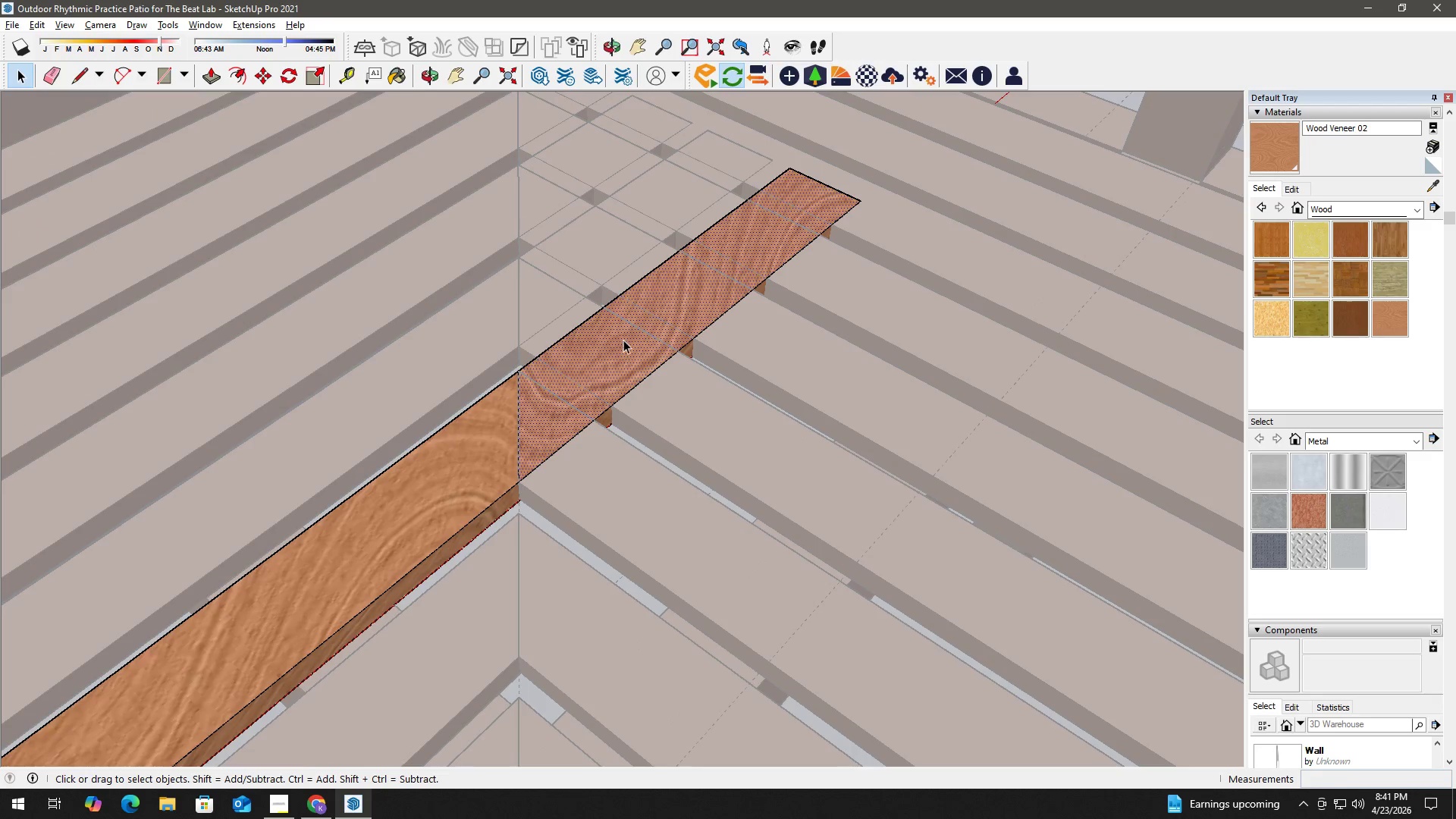 
key(P)
 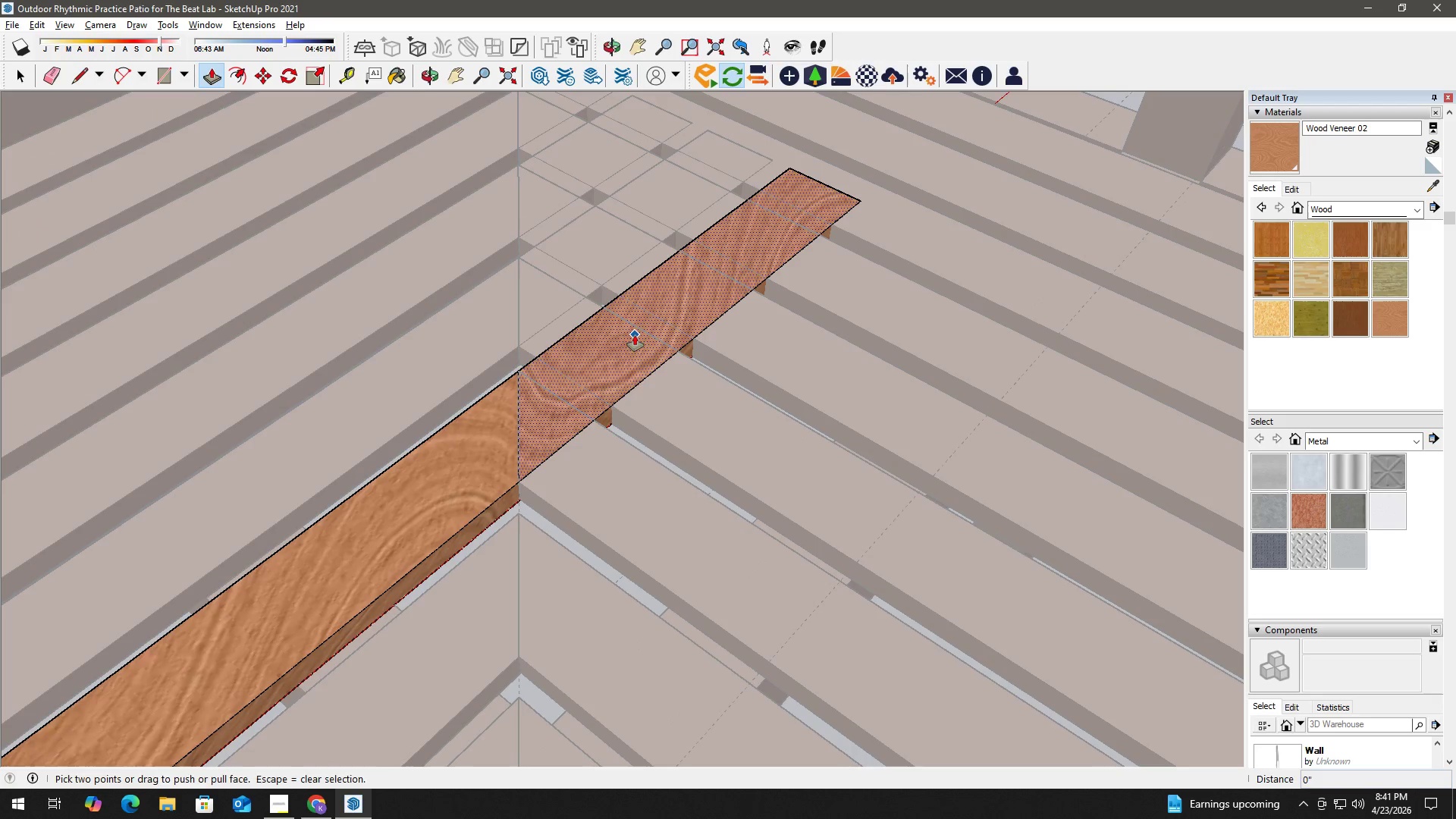 
left_click_drag(start_coordinate=[635, 335], to_coordinate=[637, 411])
 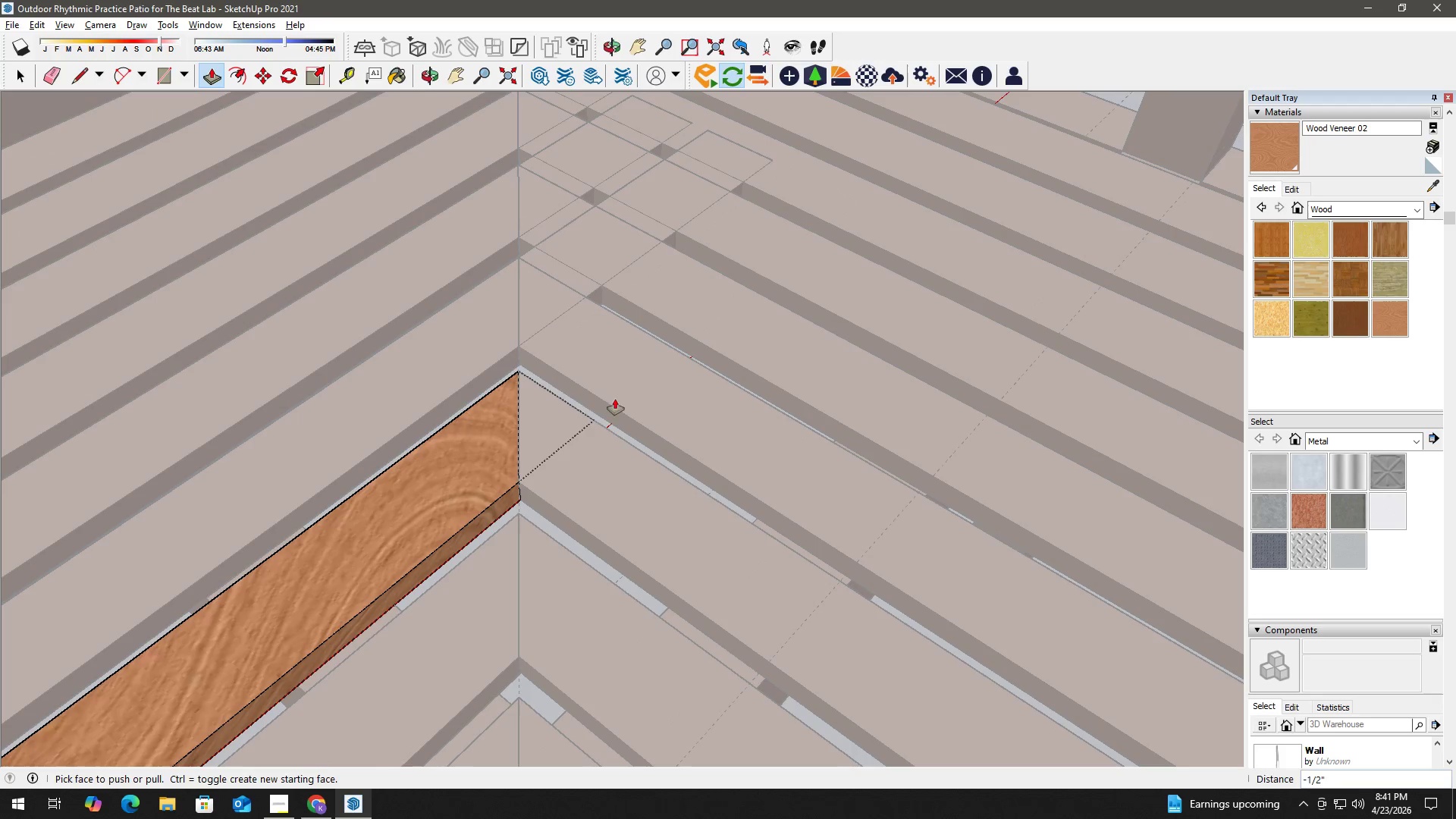 
key(Space)
 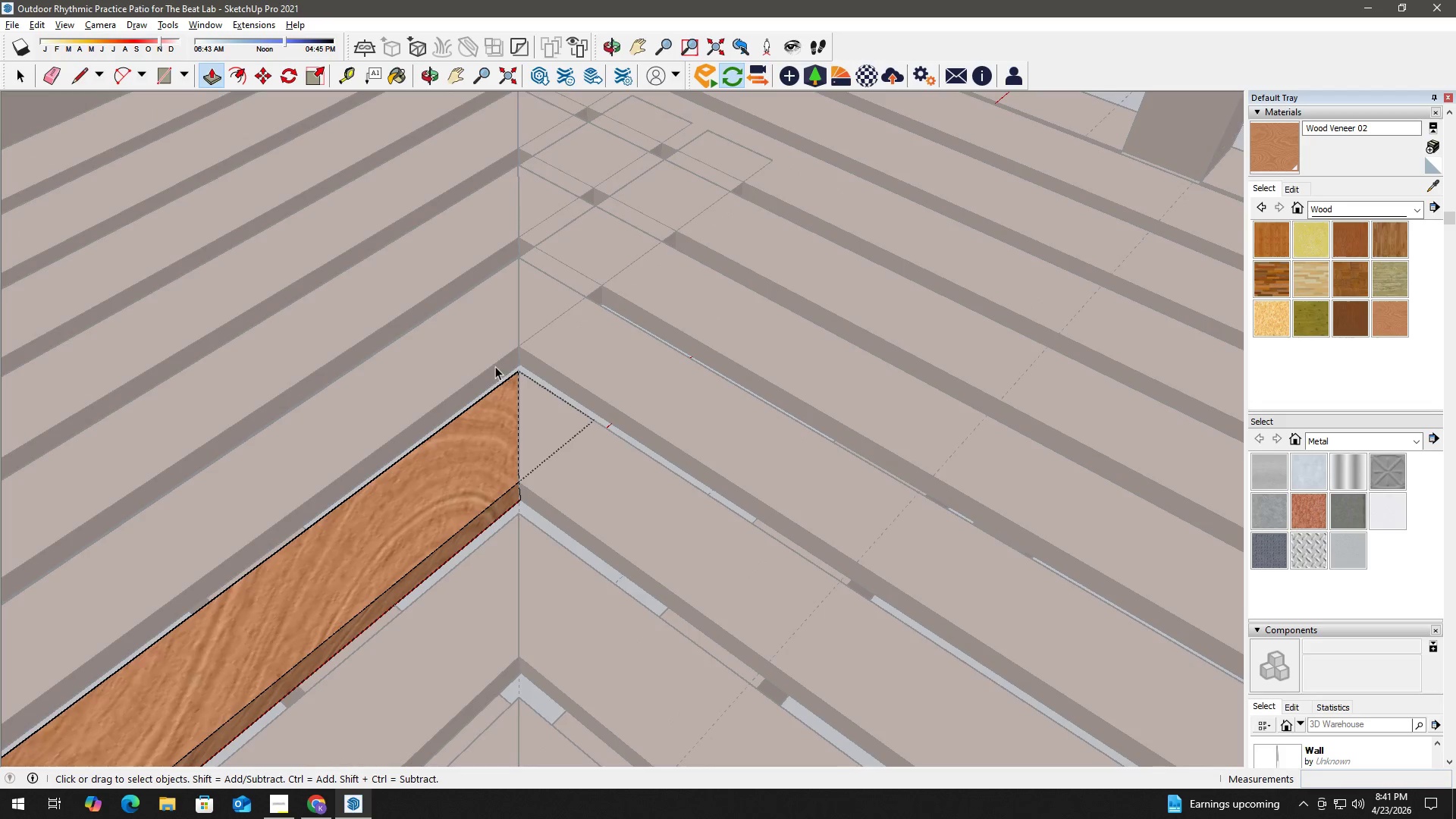 
key(Escape)
 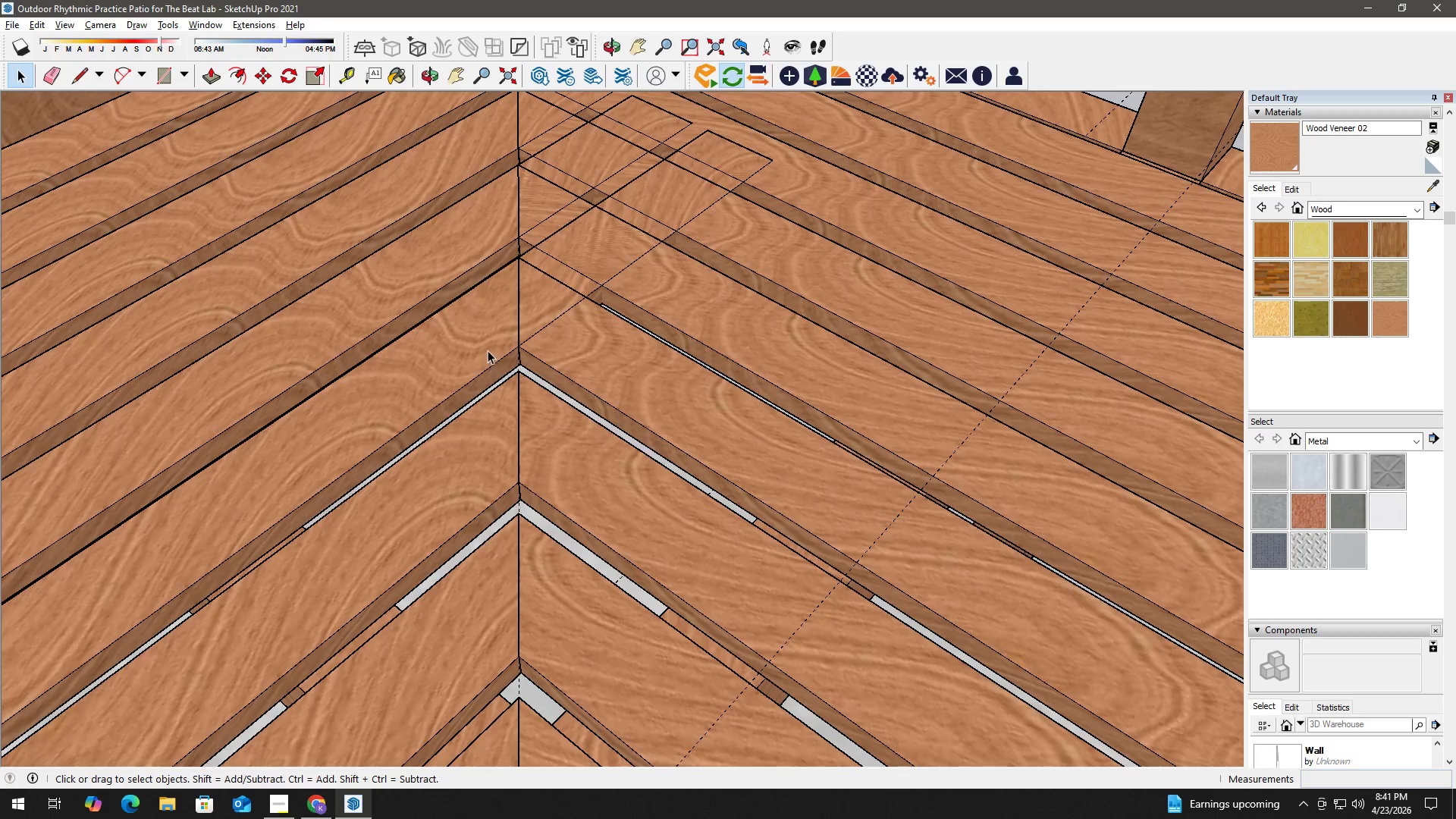 
left_click_drag(start_coordinate=[488, 350], to_coordinate=[522, 473])
 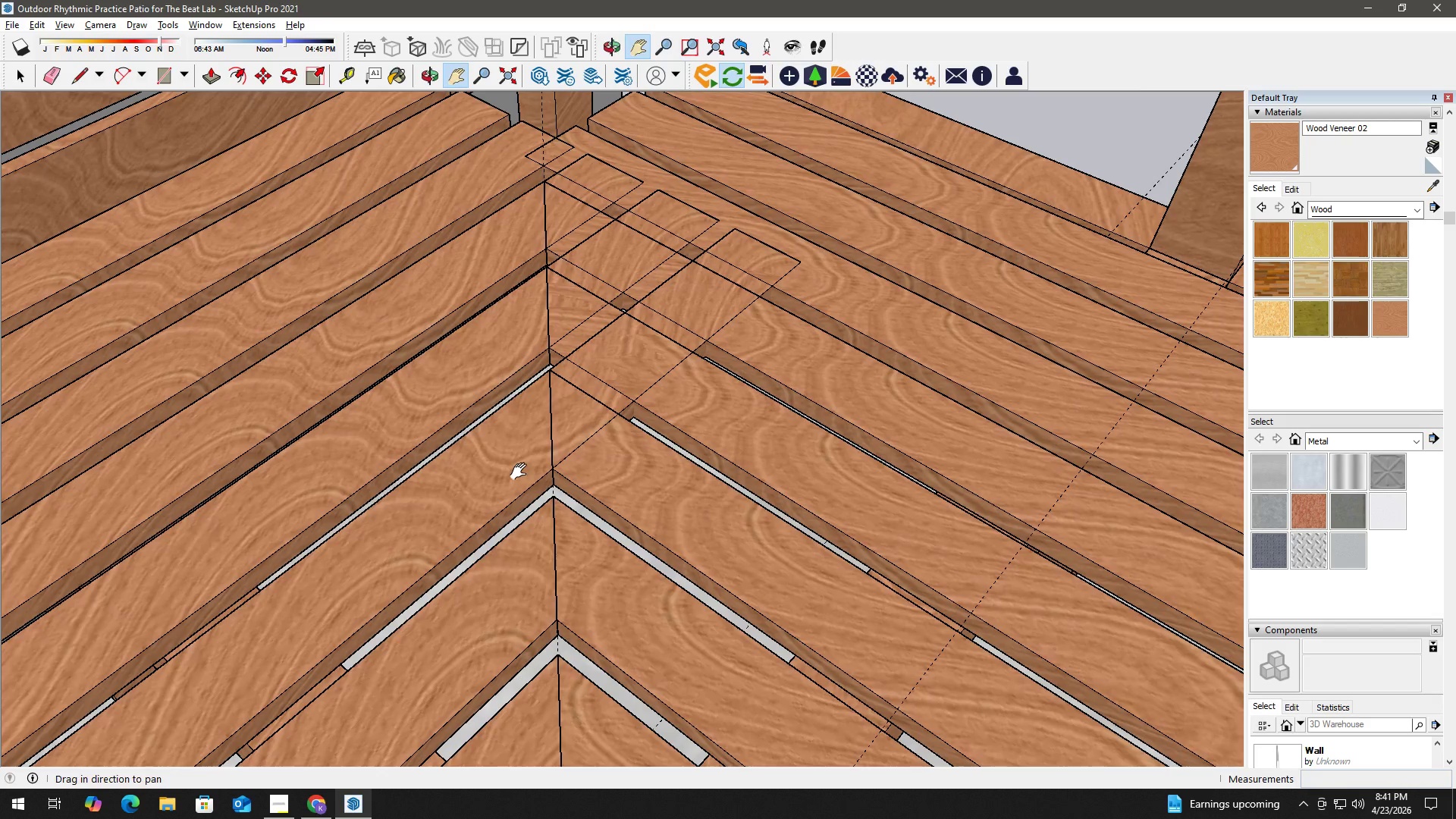 
key(Space)
 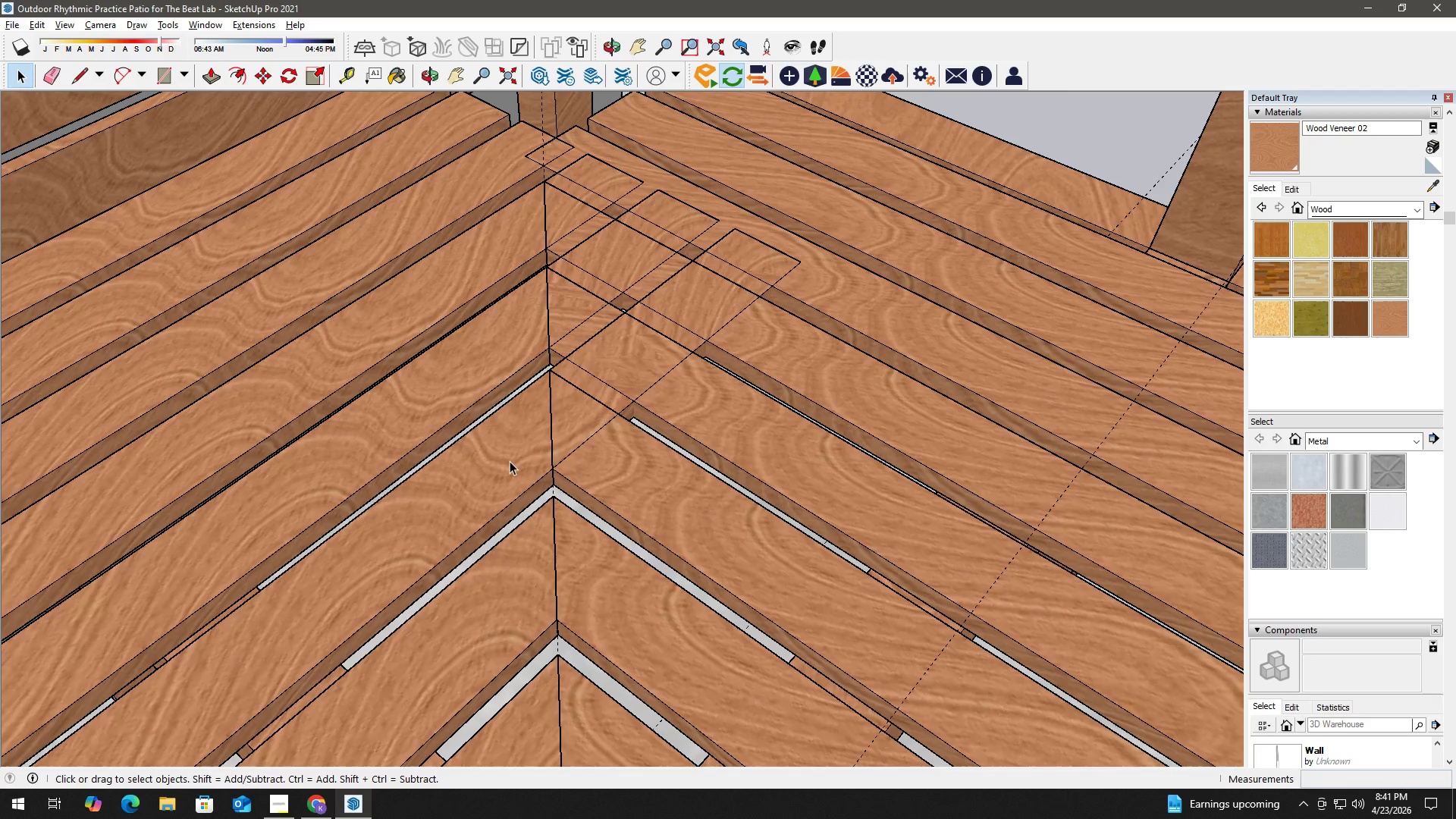 
double_click([509, 461])
 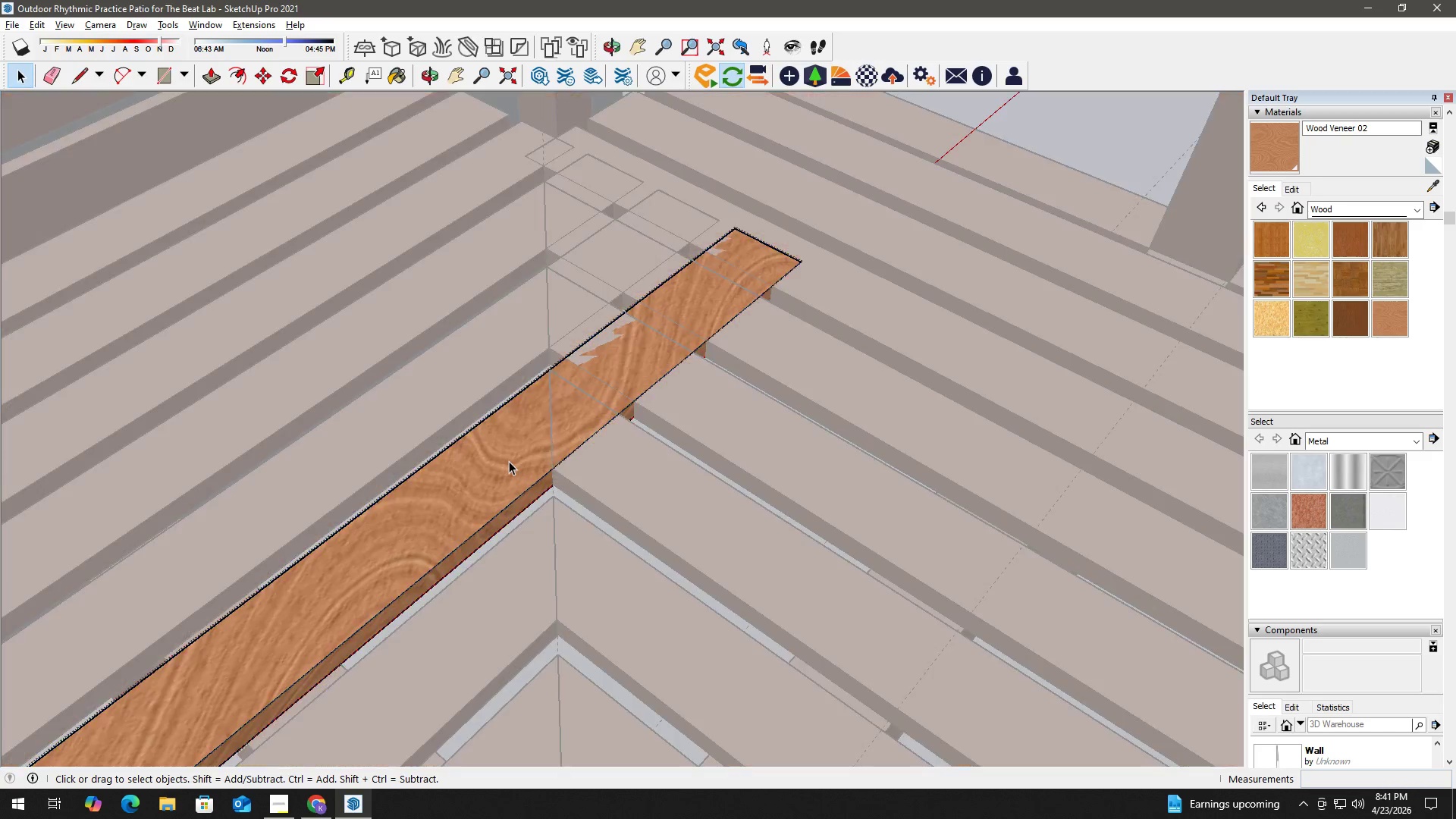 
triple_click([509, 461])
 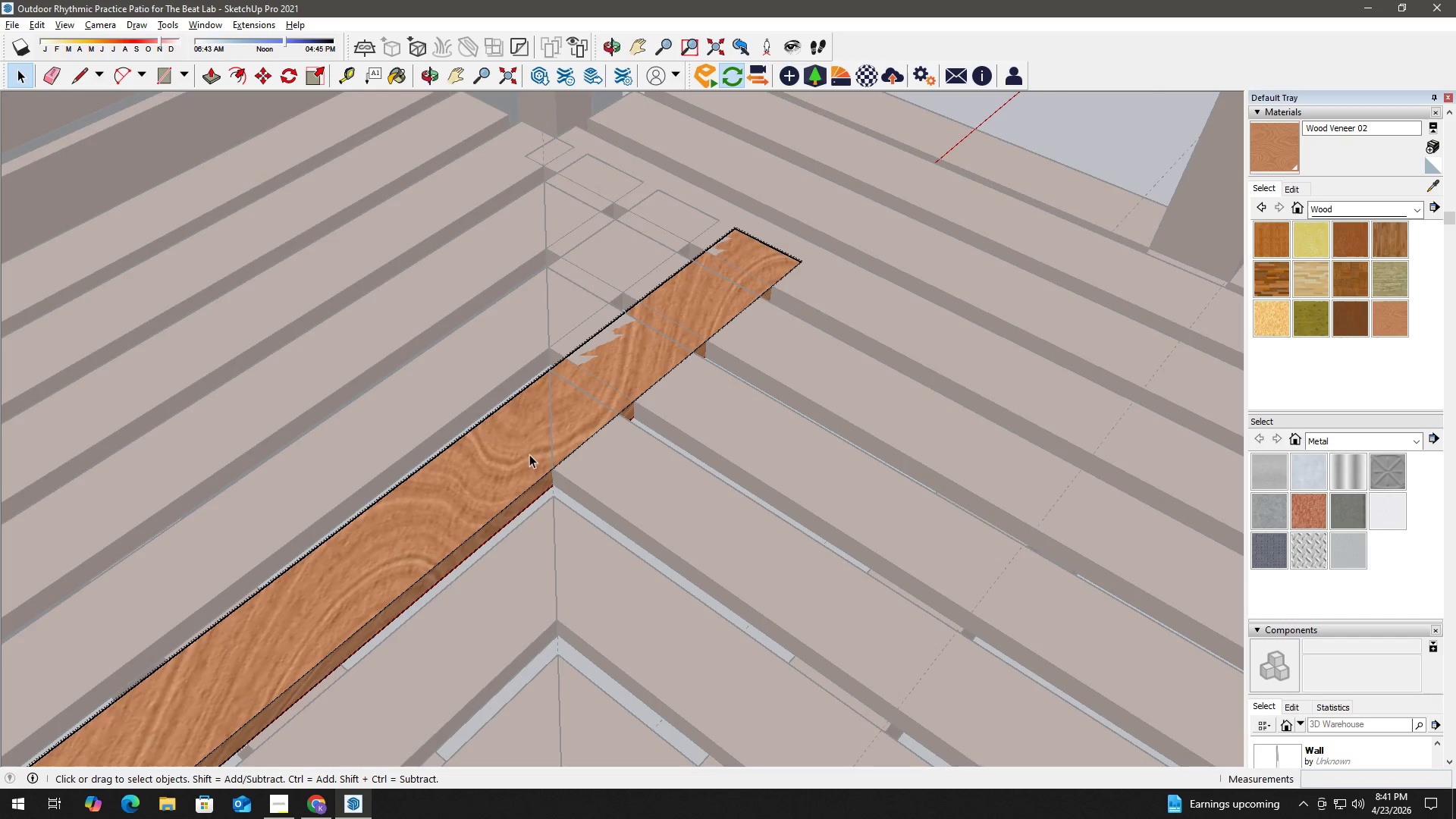 
key(L)
 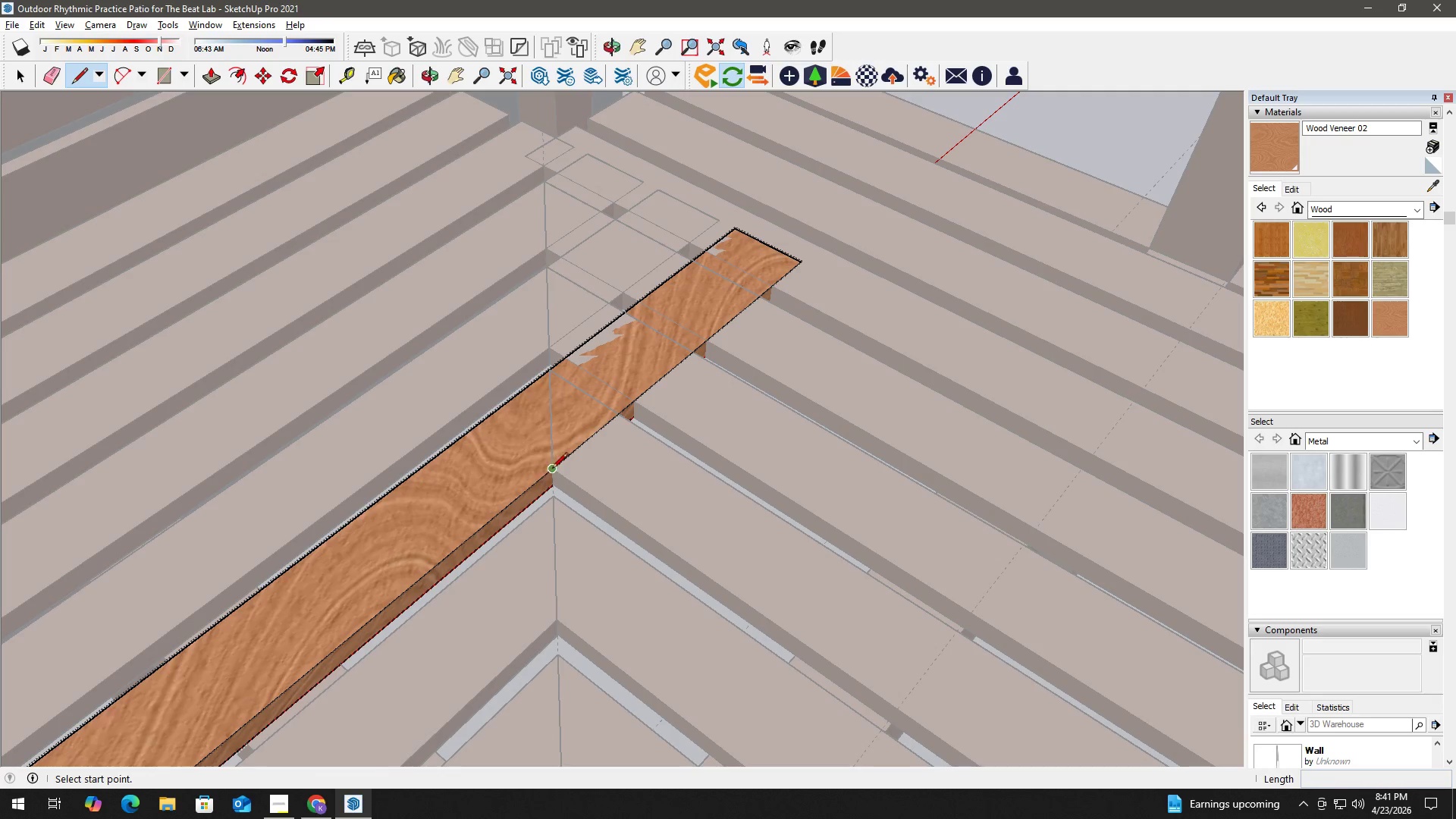 
left_click_drag(start_coordinate=[552, 469], to_coordinate=[553, 466])
 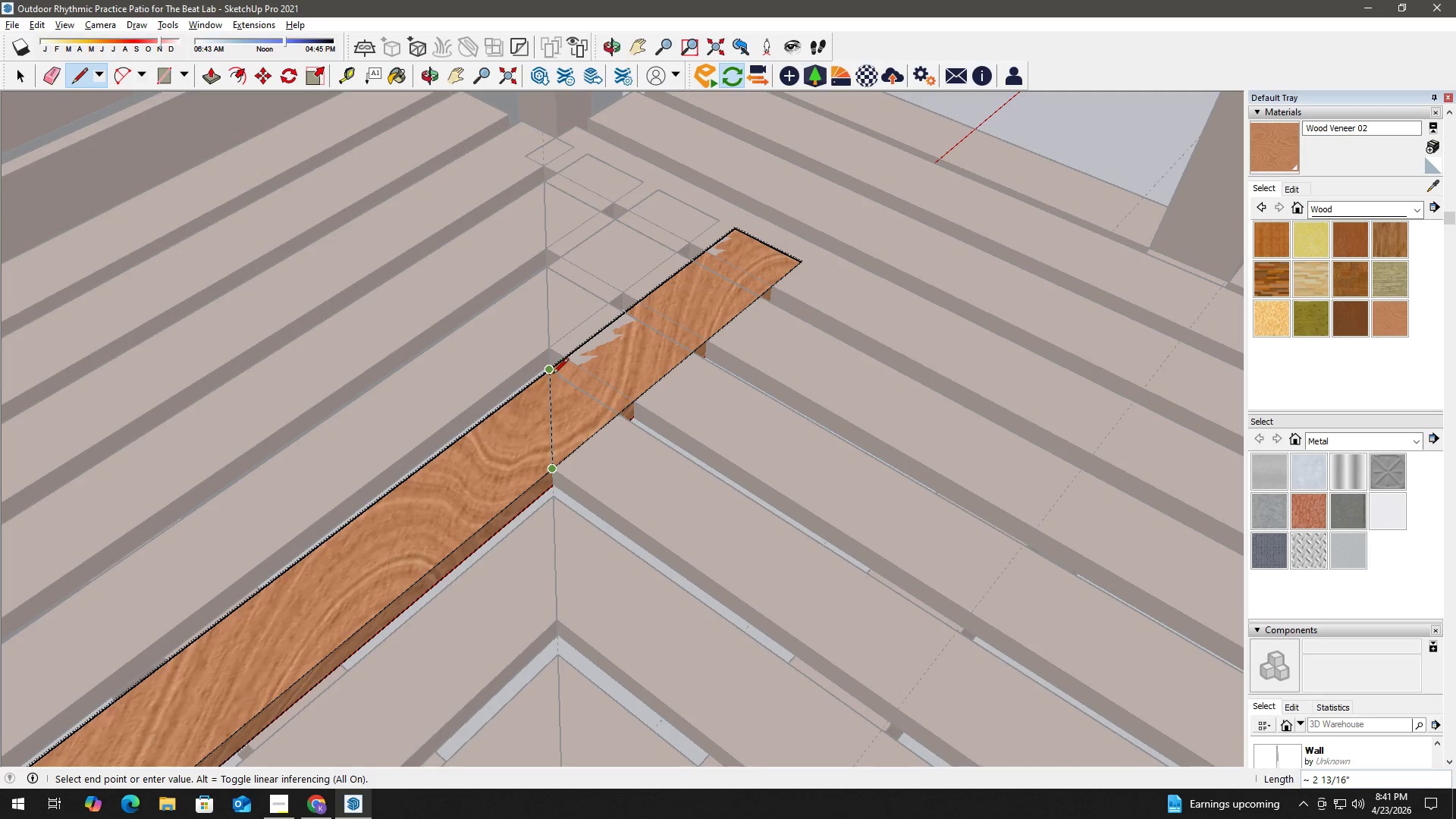 
left_click([553, 374])
 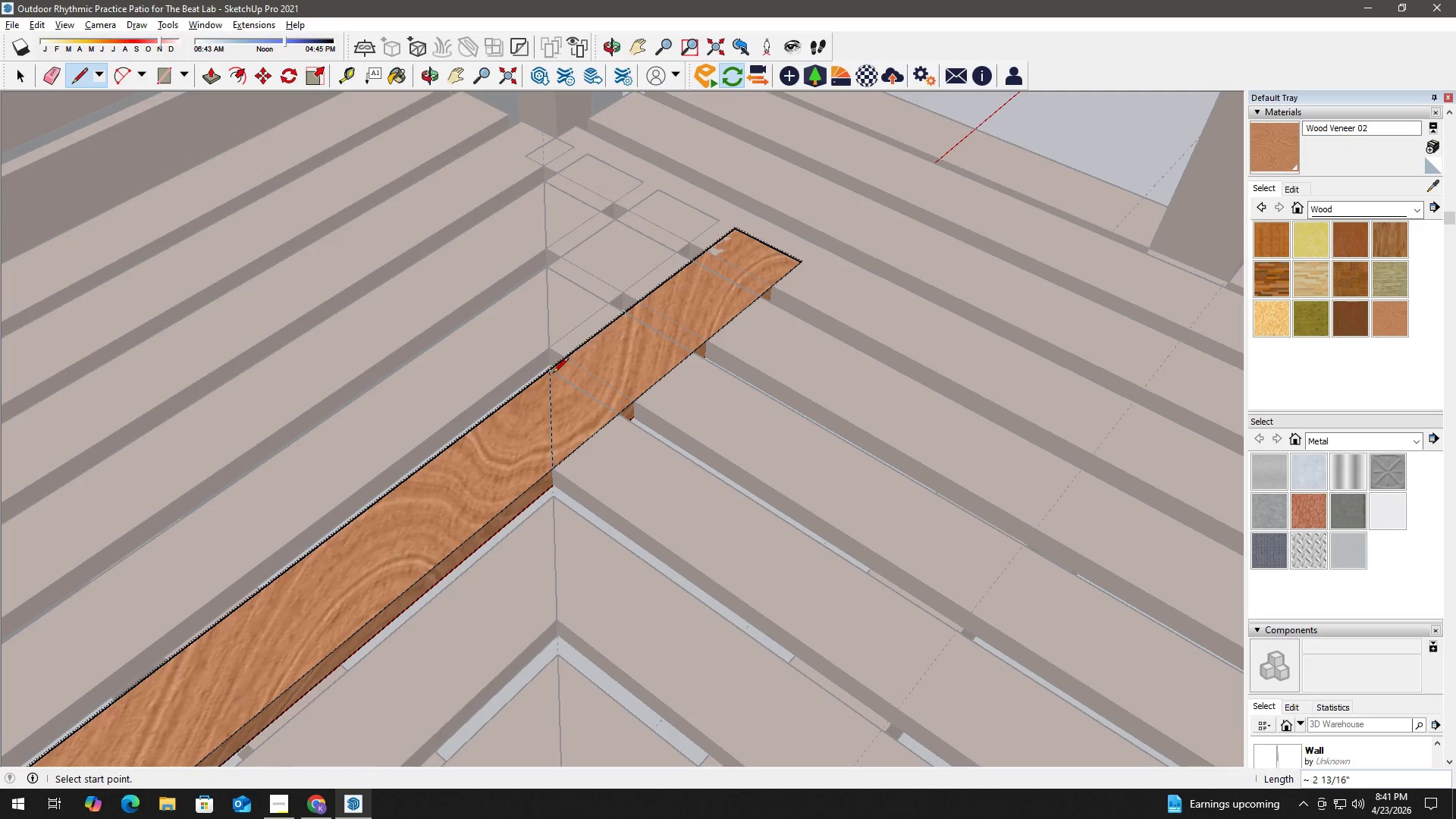 
key(Space)
 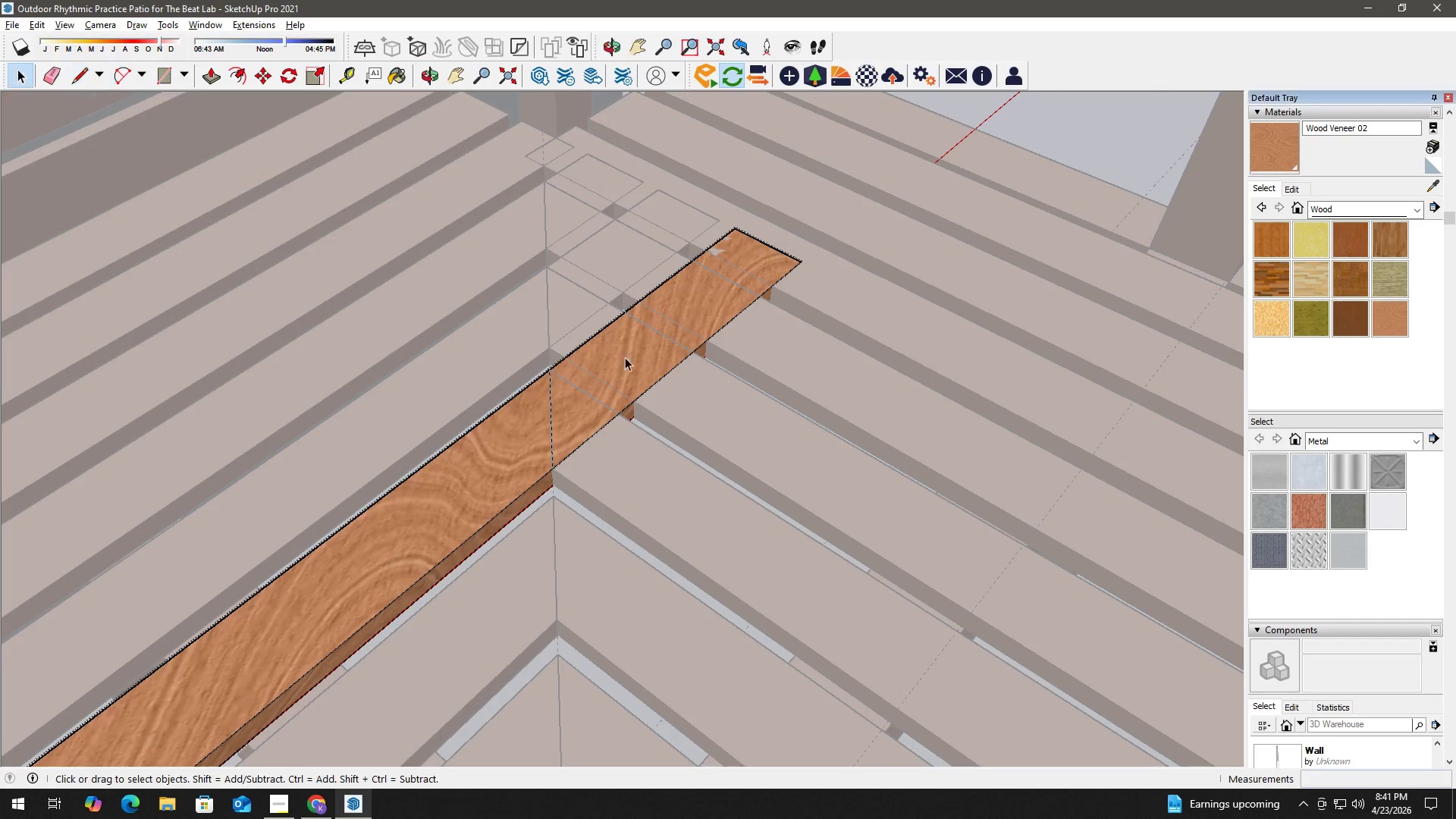 
double_click([646, 351])
 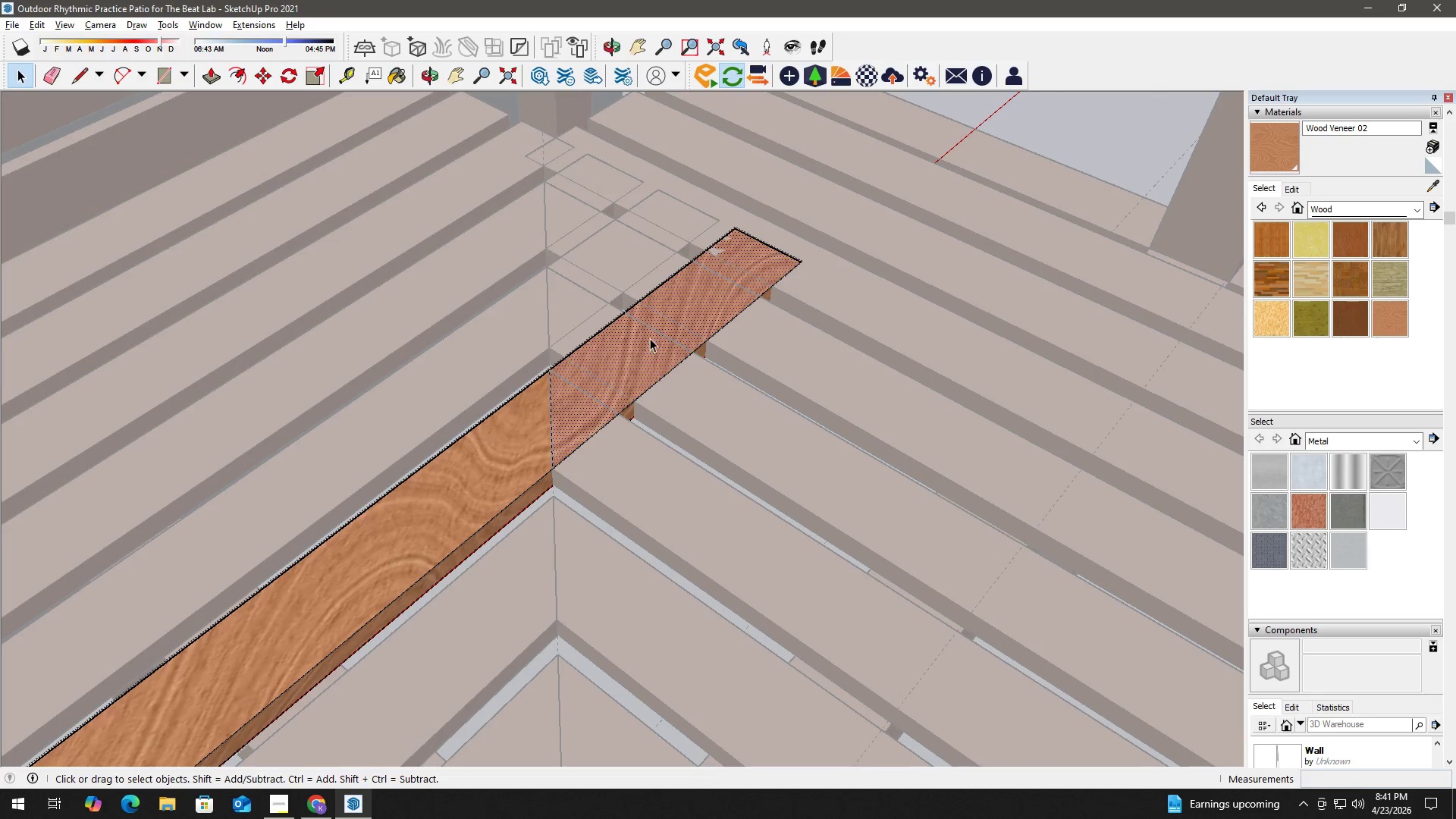 
key(P)
 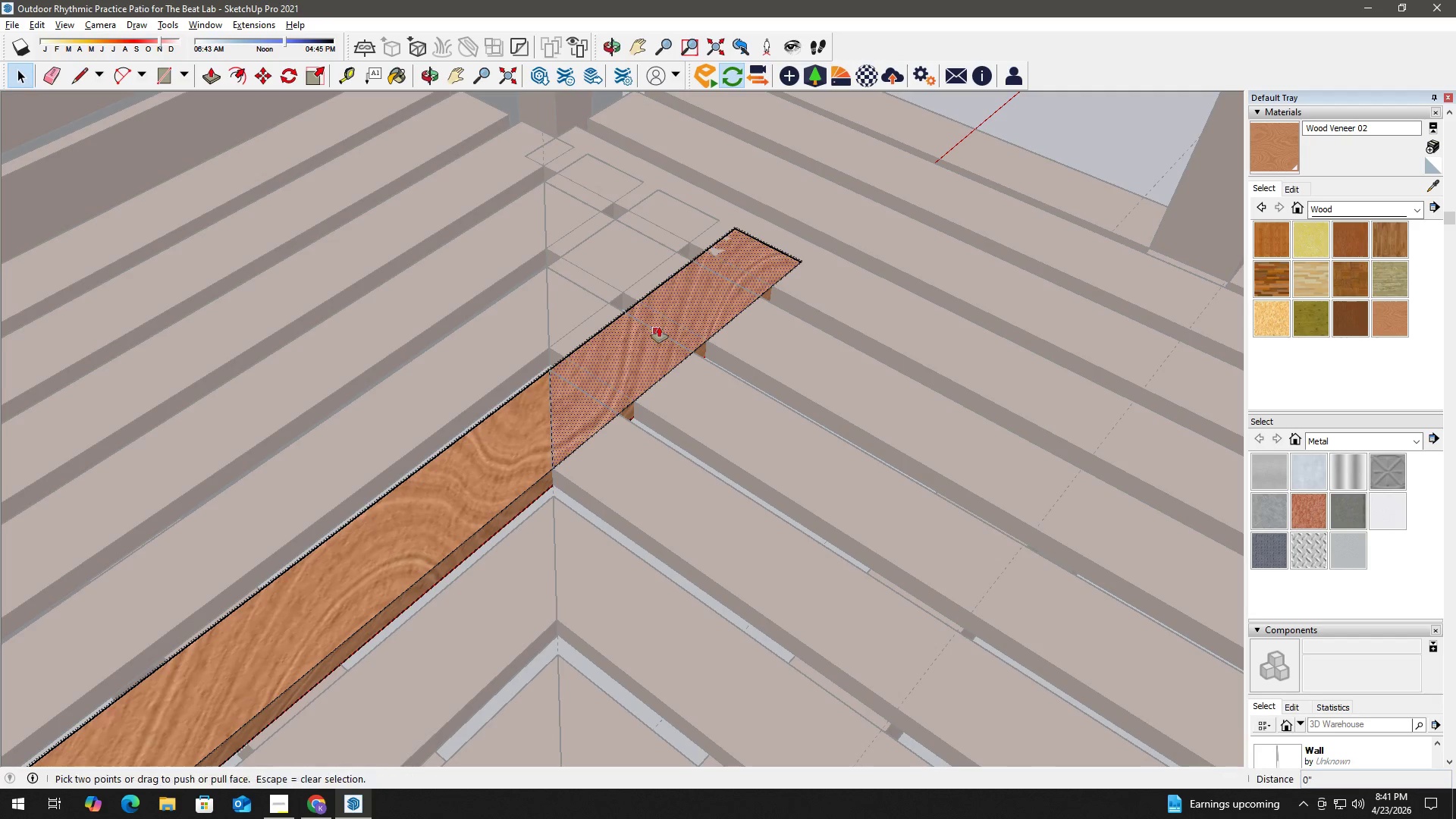 
left_click_drag(start_coordinate=[659, 327], to_coordinate=[618, 424])
 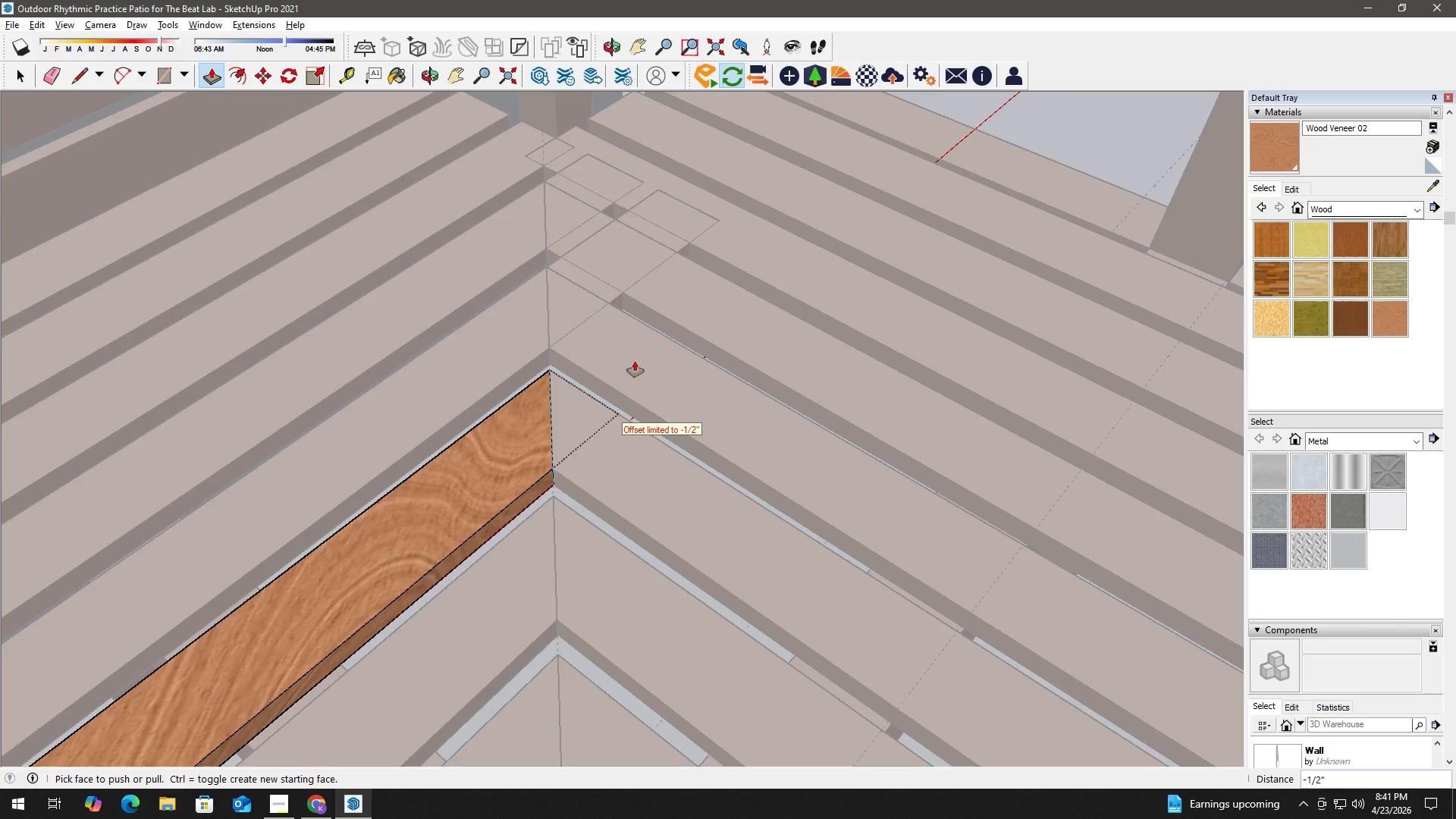 
key(Space)
 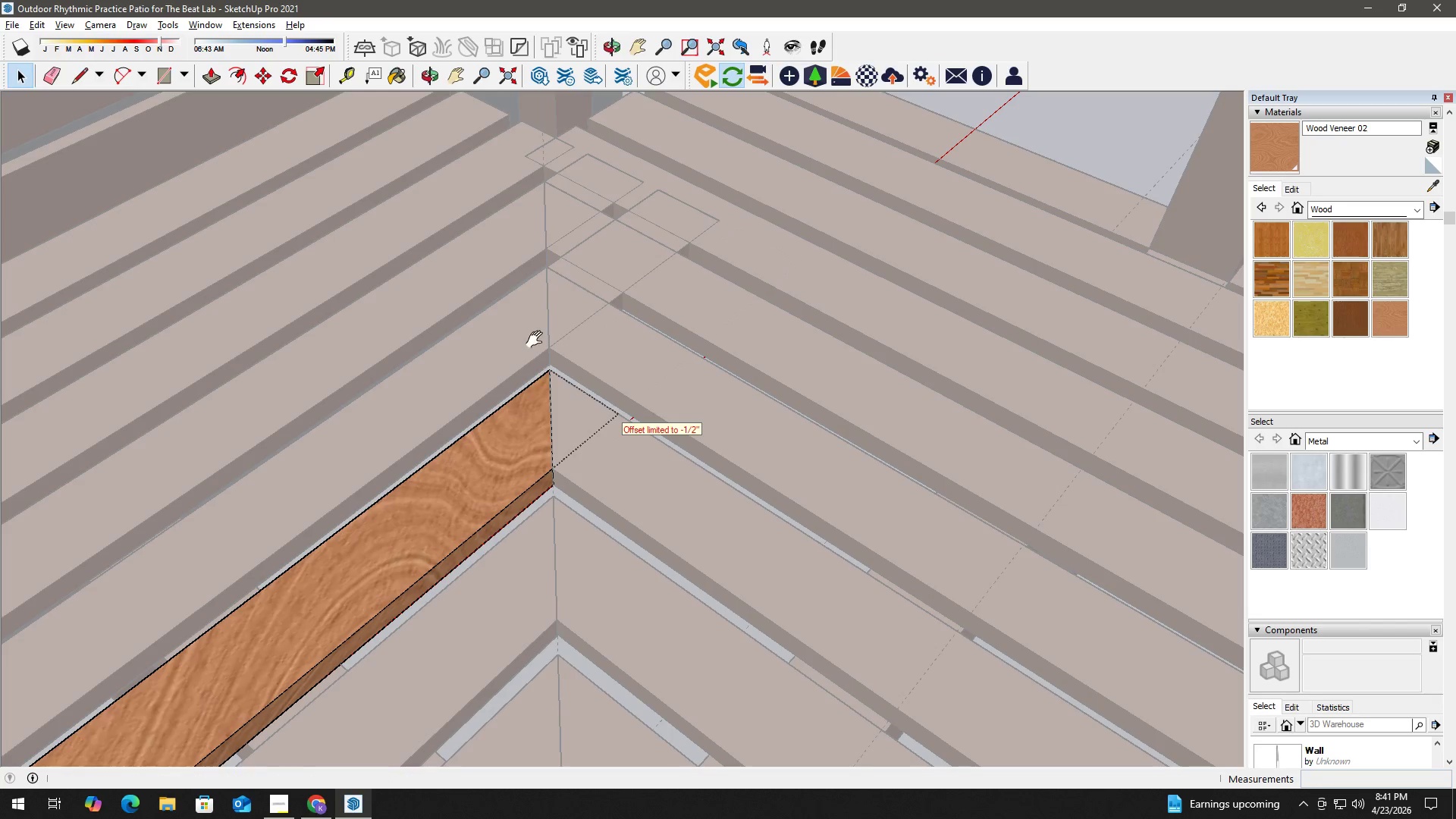 
key(H)
 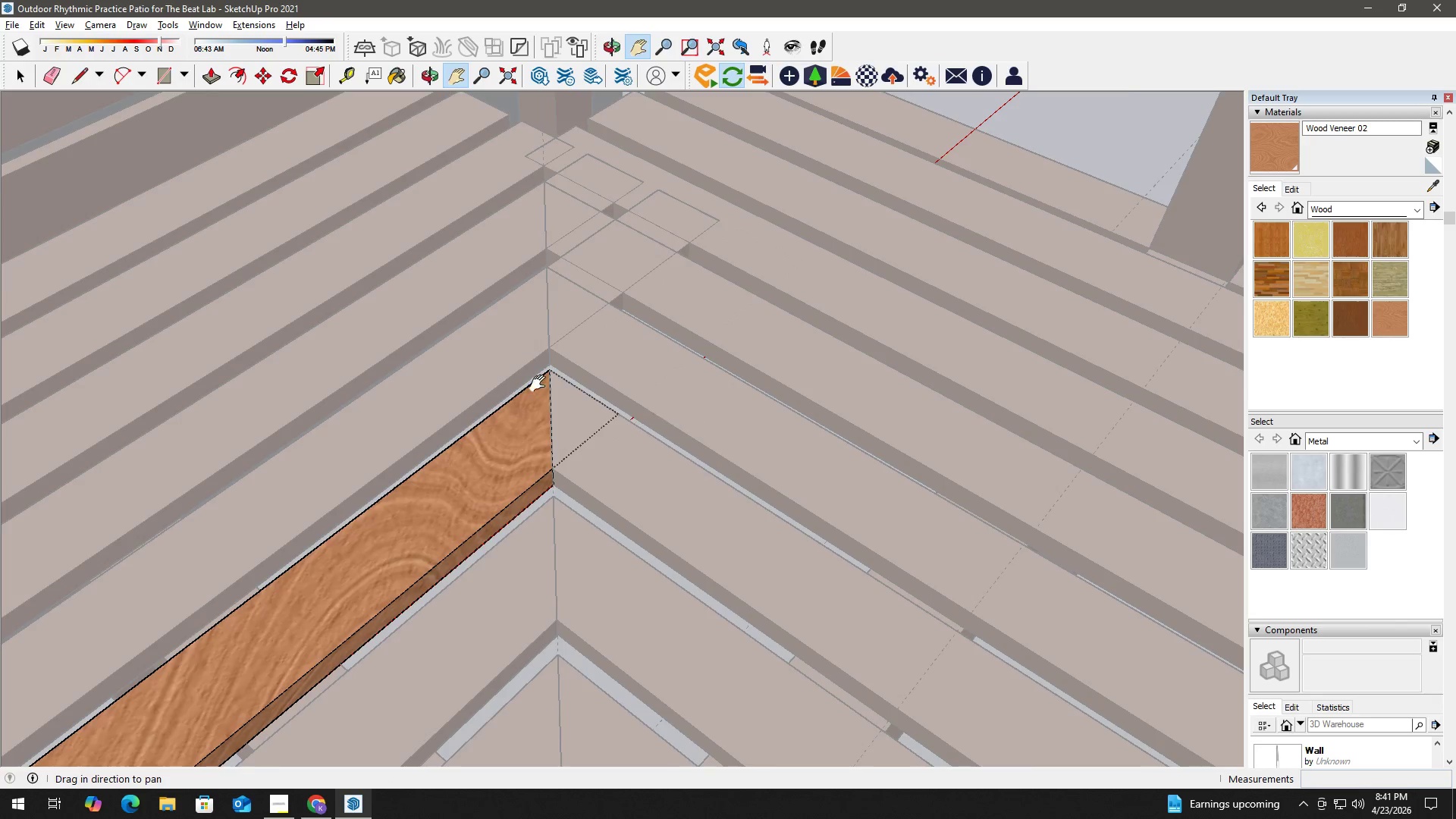 
left_click_drag(start_coordinate=[532, 344], to_coordinate=[574, 462])
 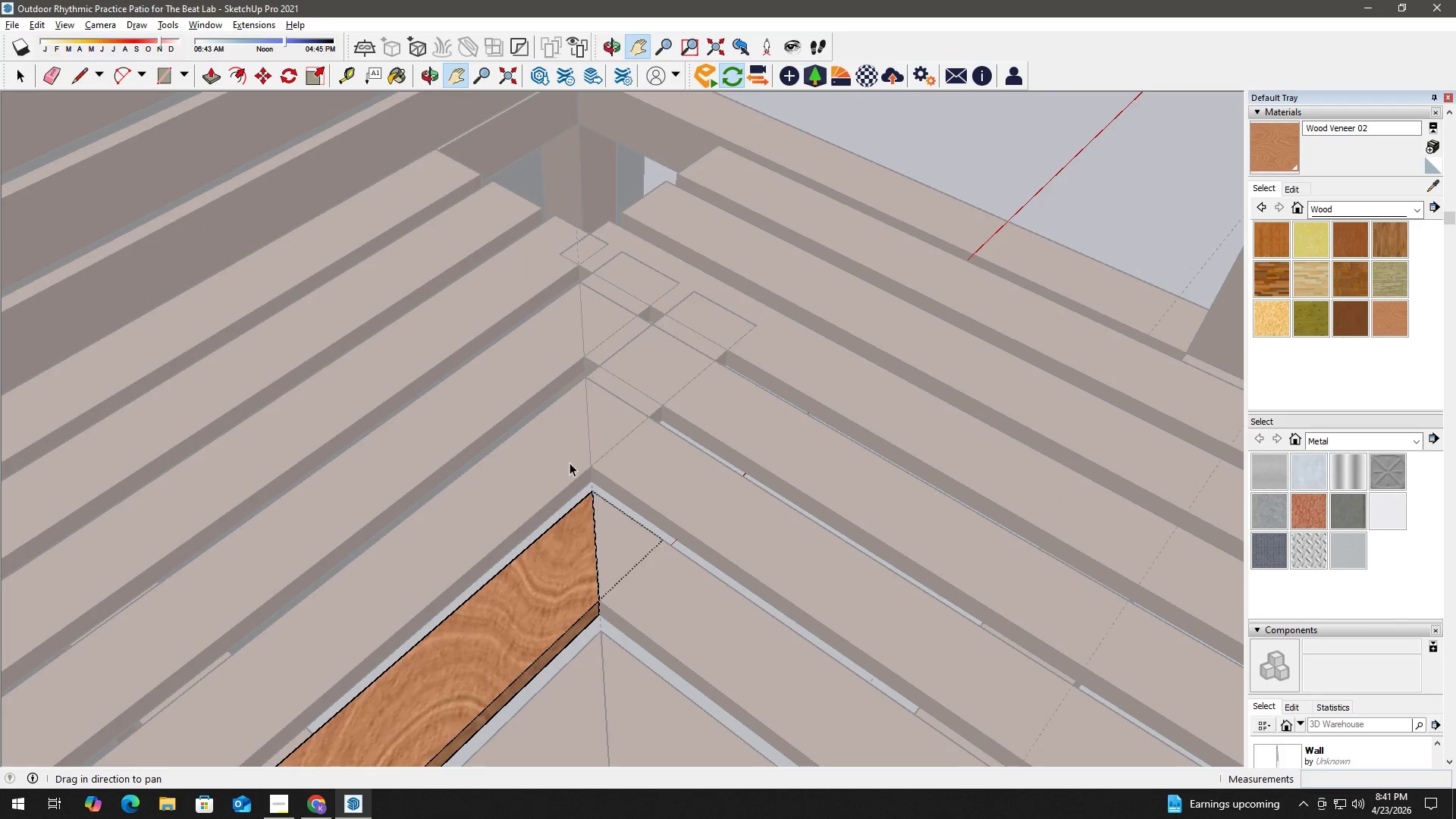 
key(Space)
 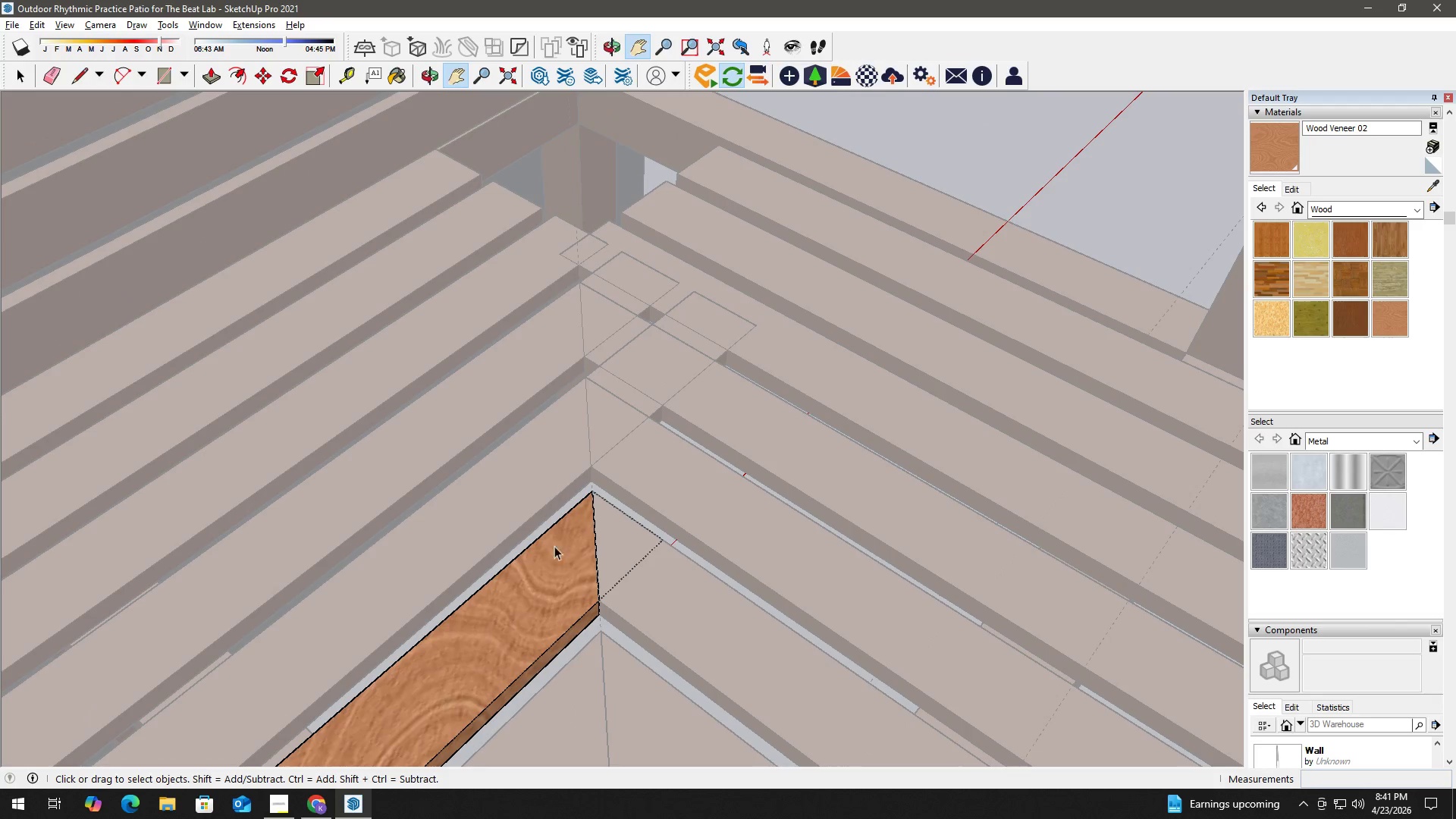 
key(Escape)
 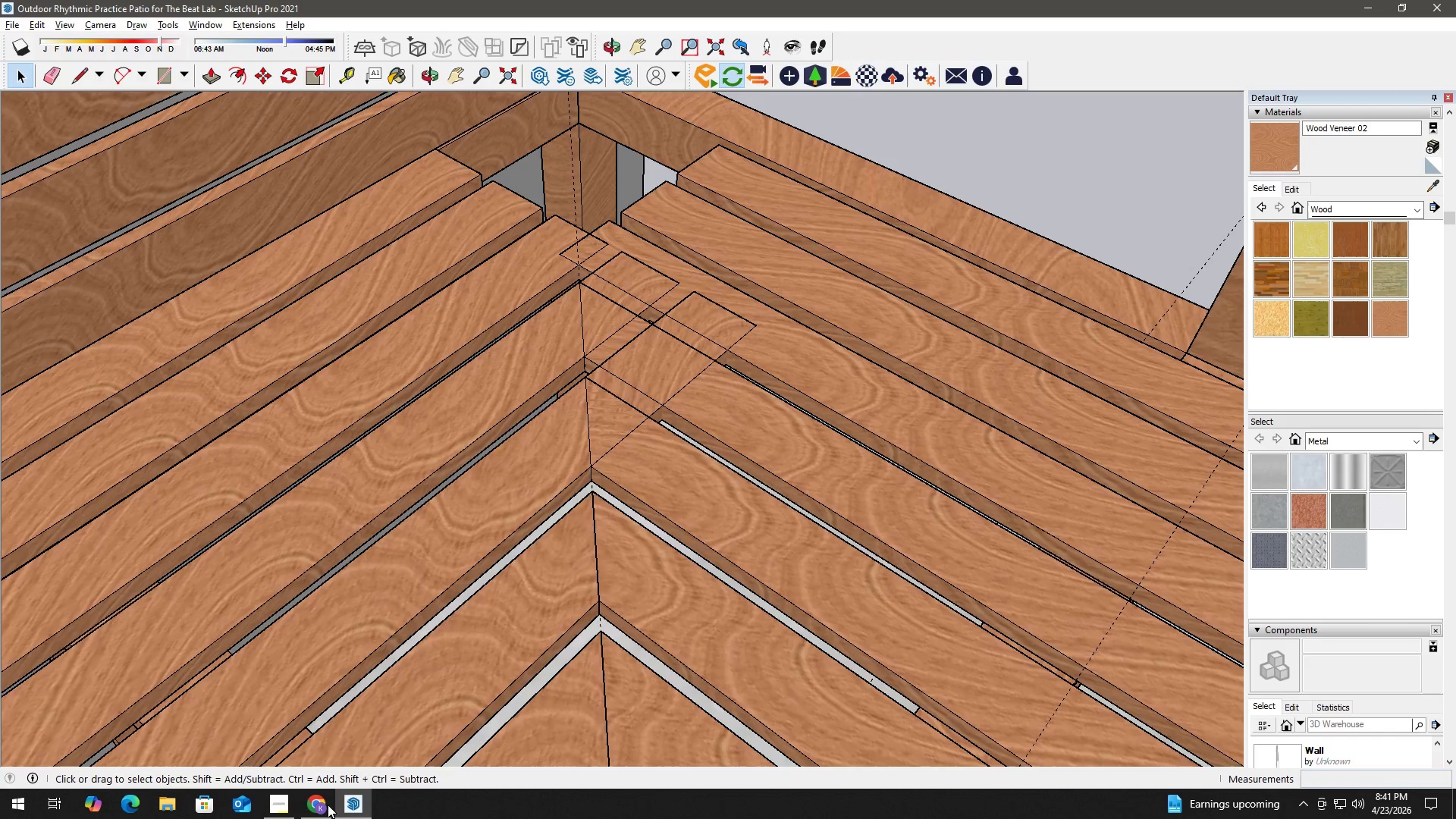 
left_click([280, 802])